 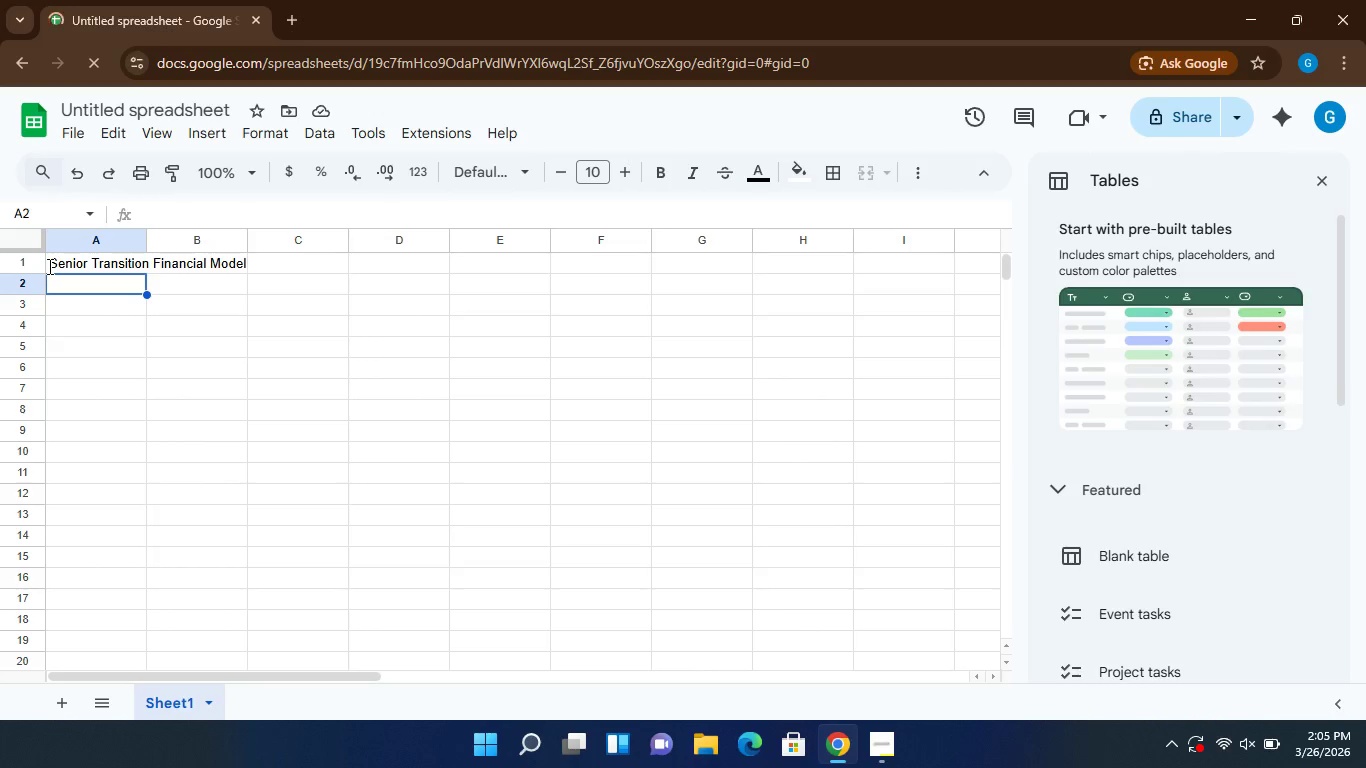 
left_click_drag(start_coordinate=[49, 259], to_coordinate=[194, 266])
 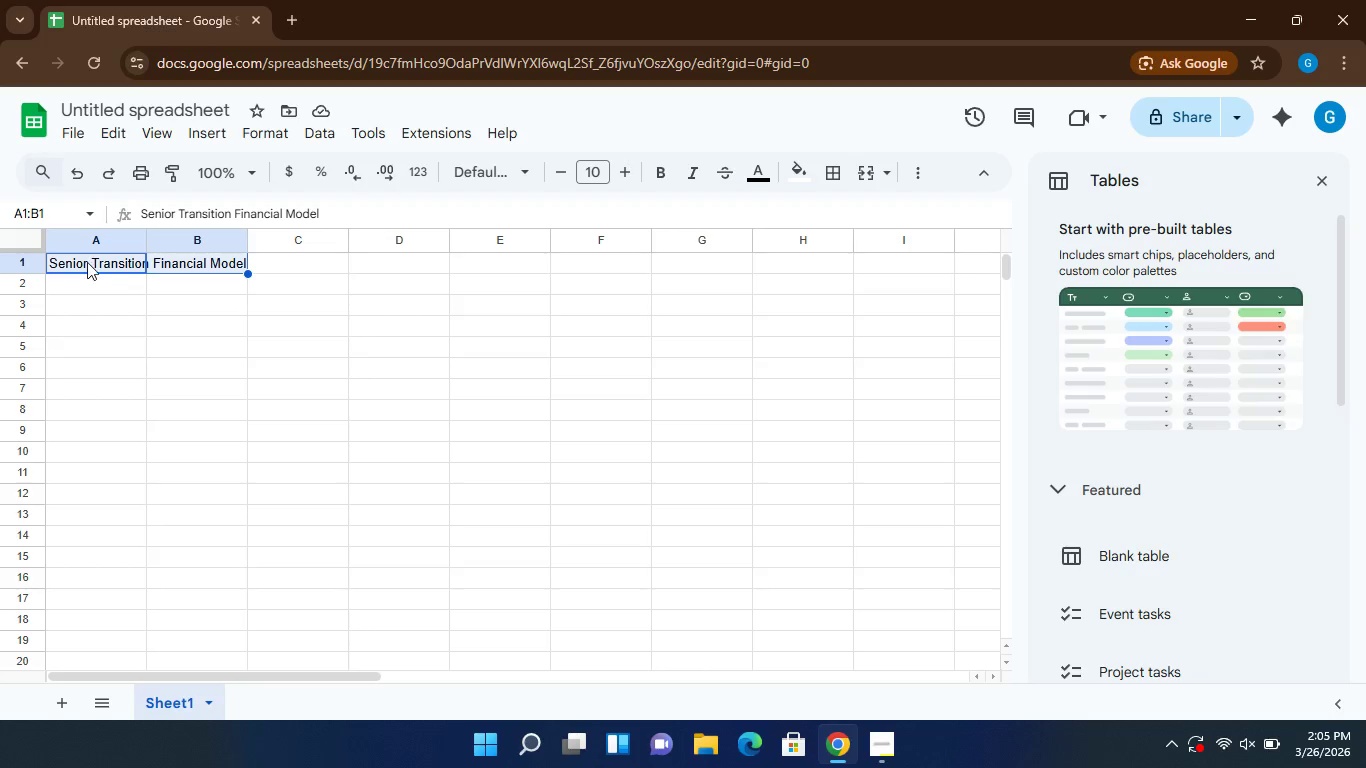 
left_click([86, 261])
 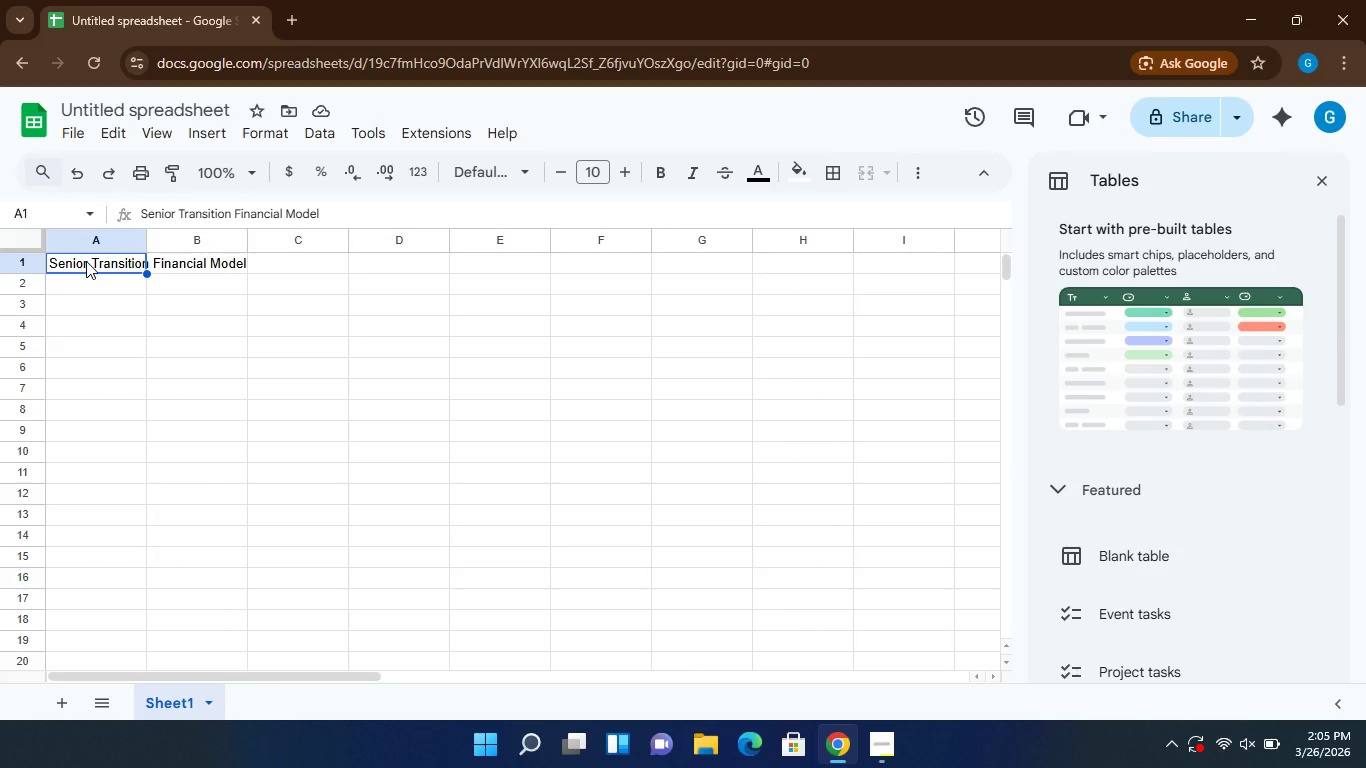 
hold_key(key=ShiftLeft, duration=1.51)
left_click([86, 261])
 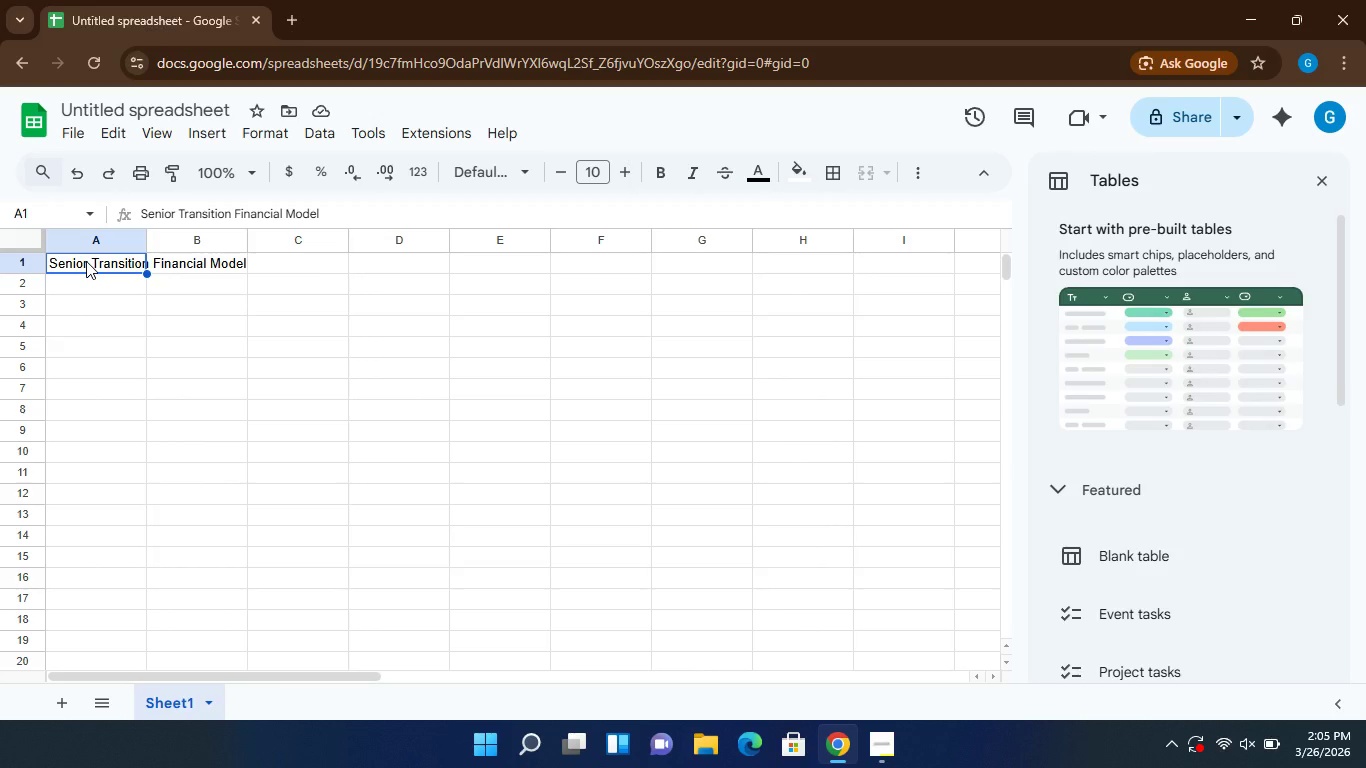 
hold_key(key=ShiftLeft, duration=0.61)
 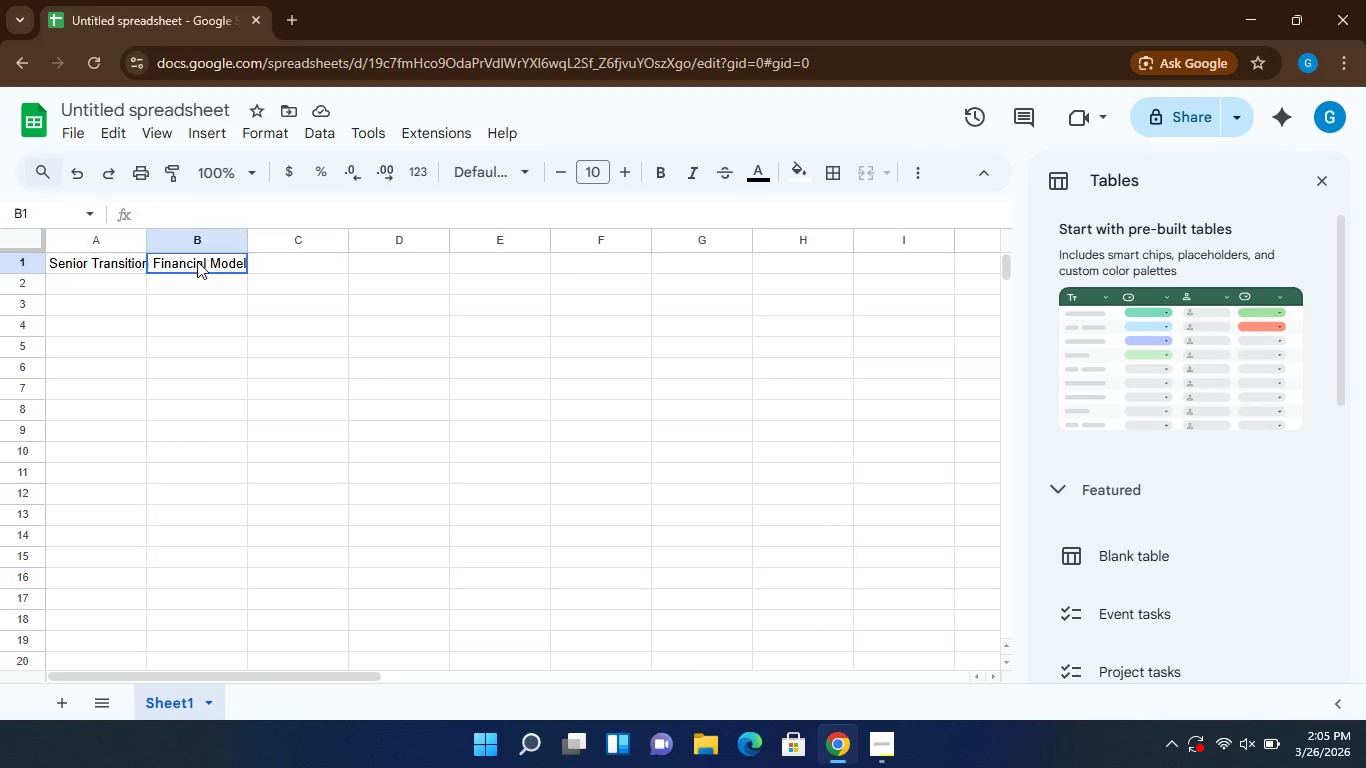 
left_click([197, 261])
 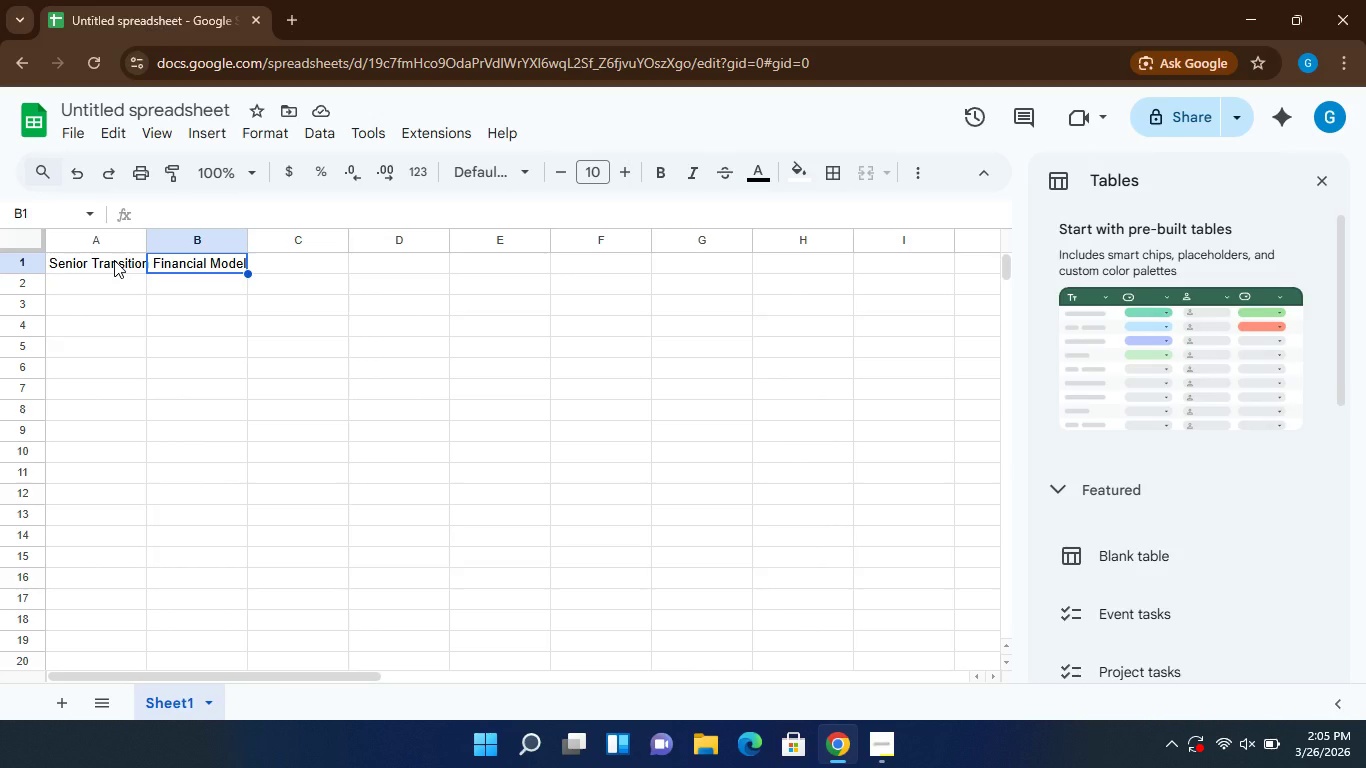 
left_click([114, 260])
 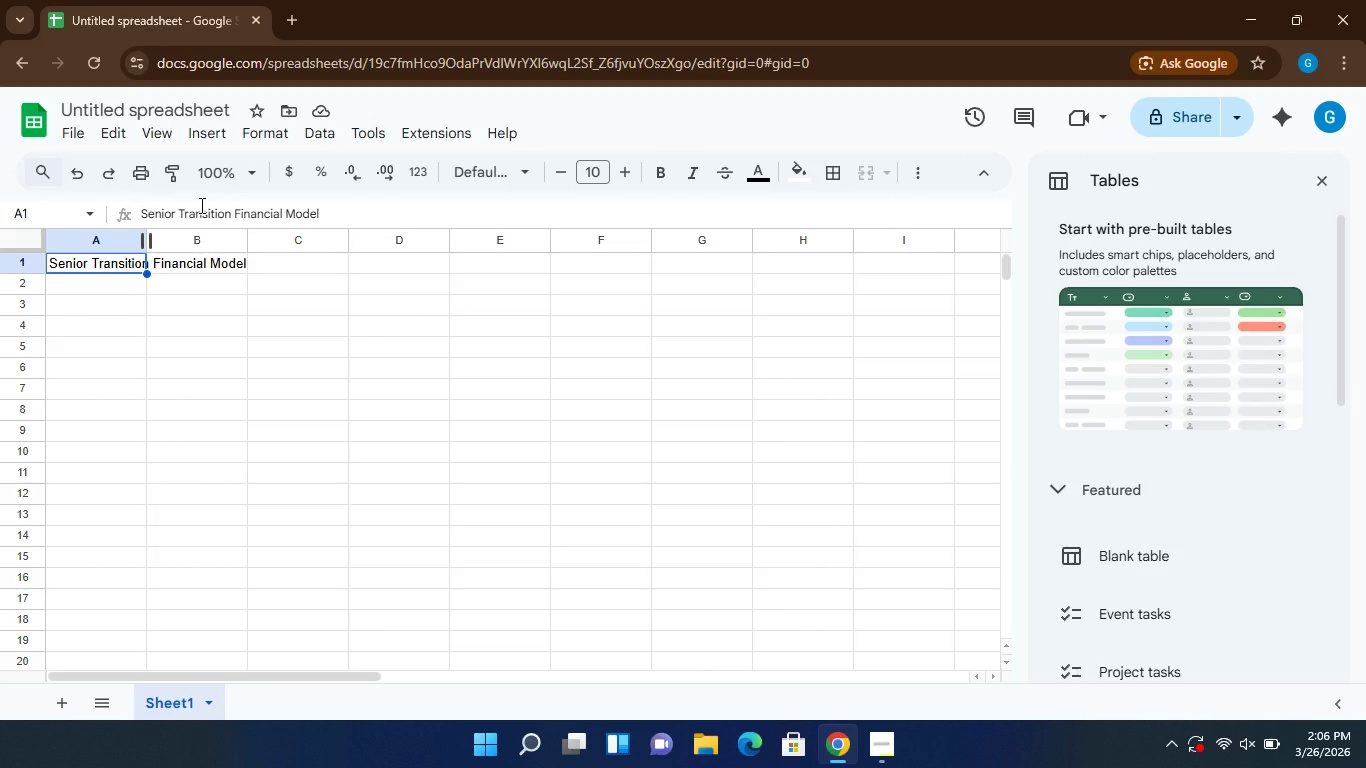 
left_click([321, 213])
 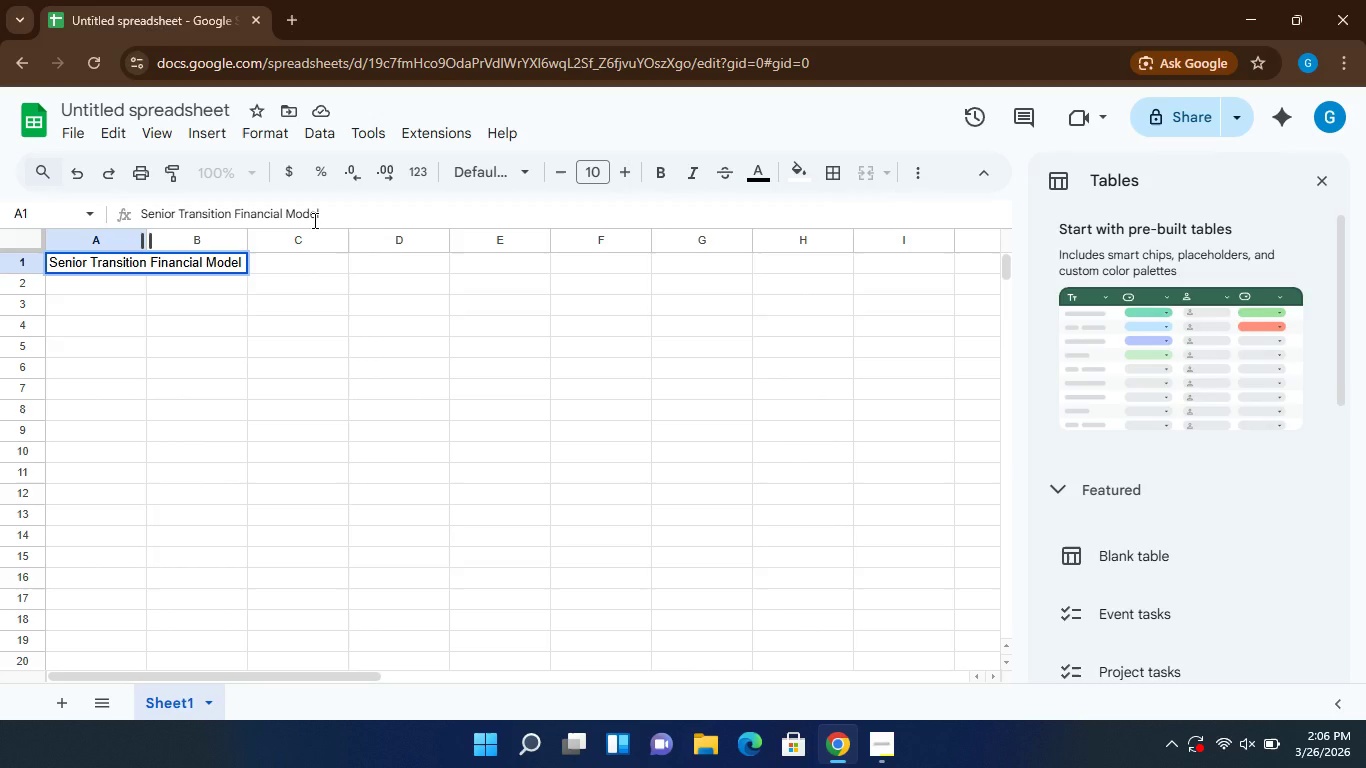 
key(Delete)
 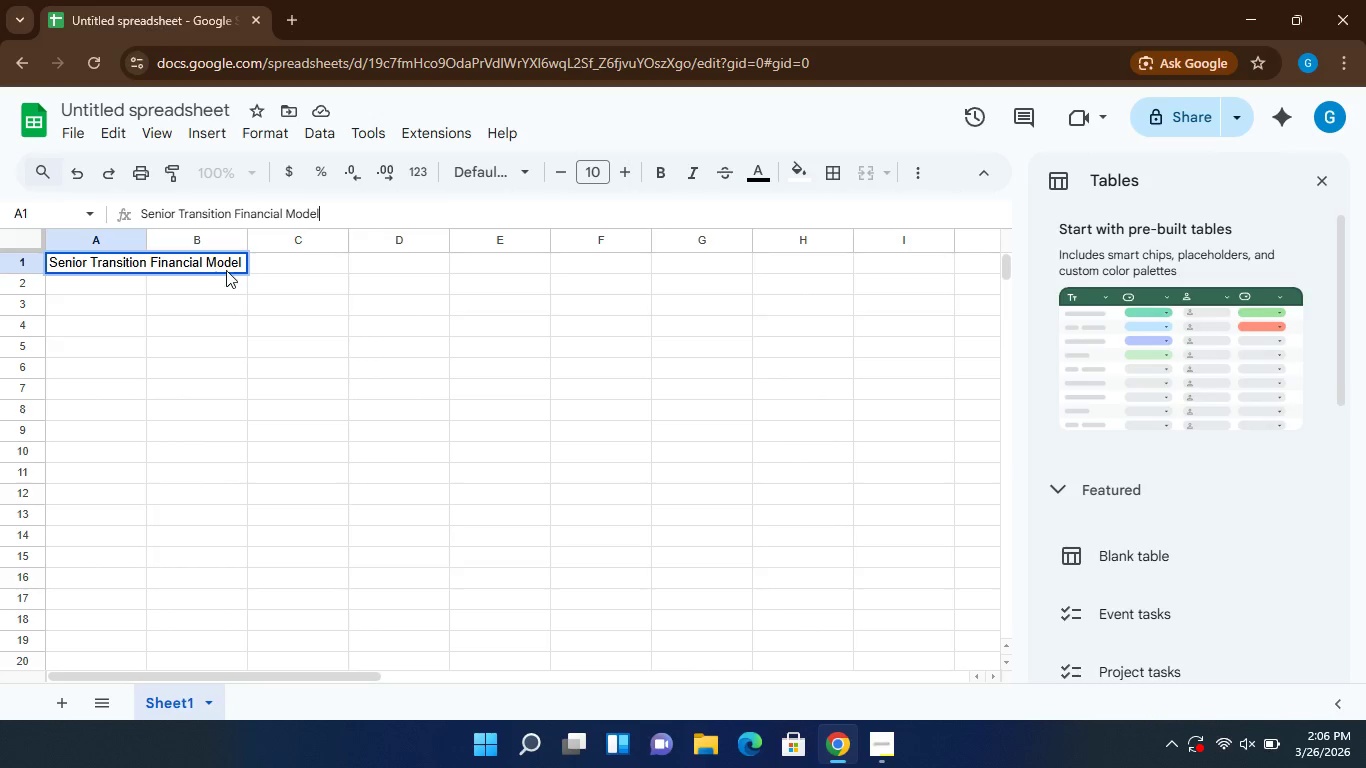 
left_click([229, 270])
 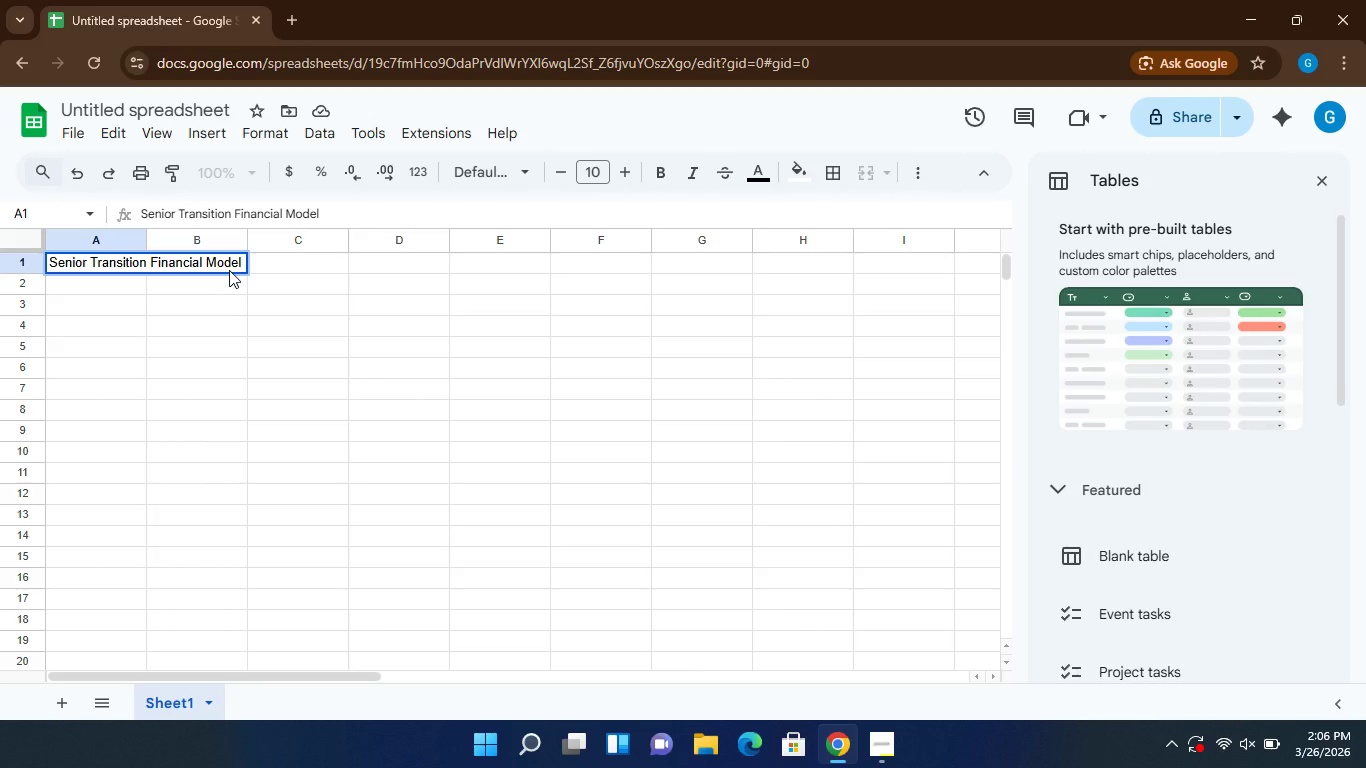 
left_click([229, 270])
 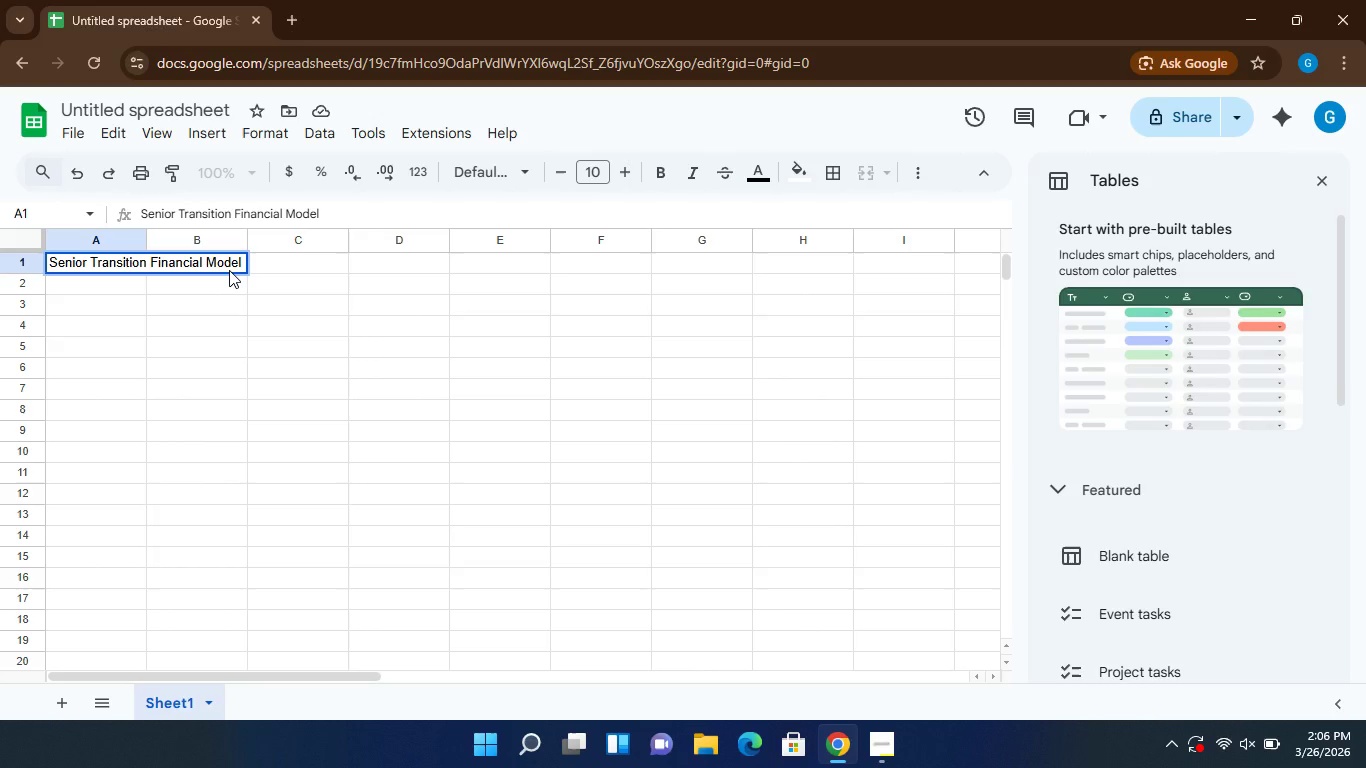 
key(Delete)
 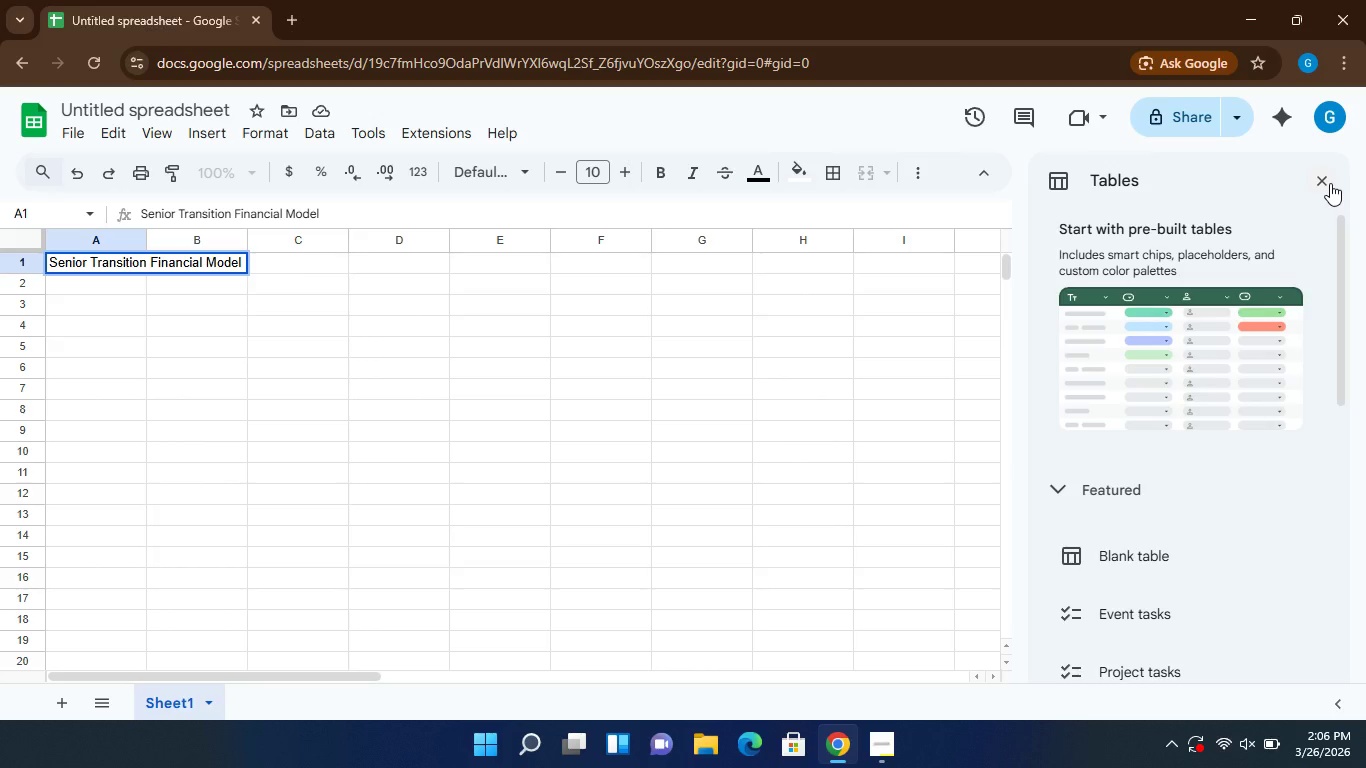 
left_click([1319, 182])
 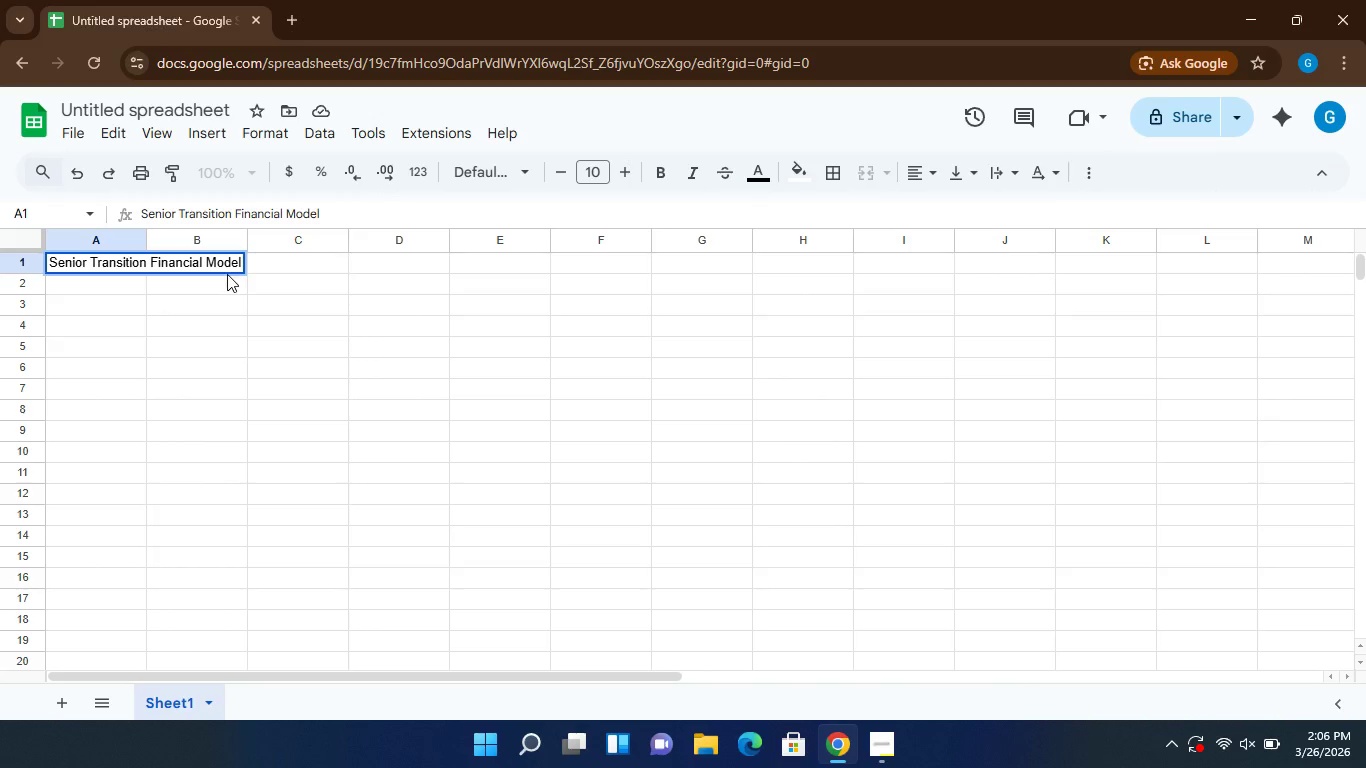 
left_click([237, 262])
 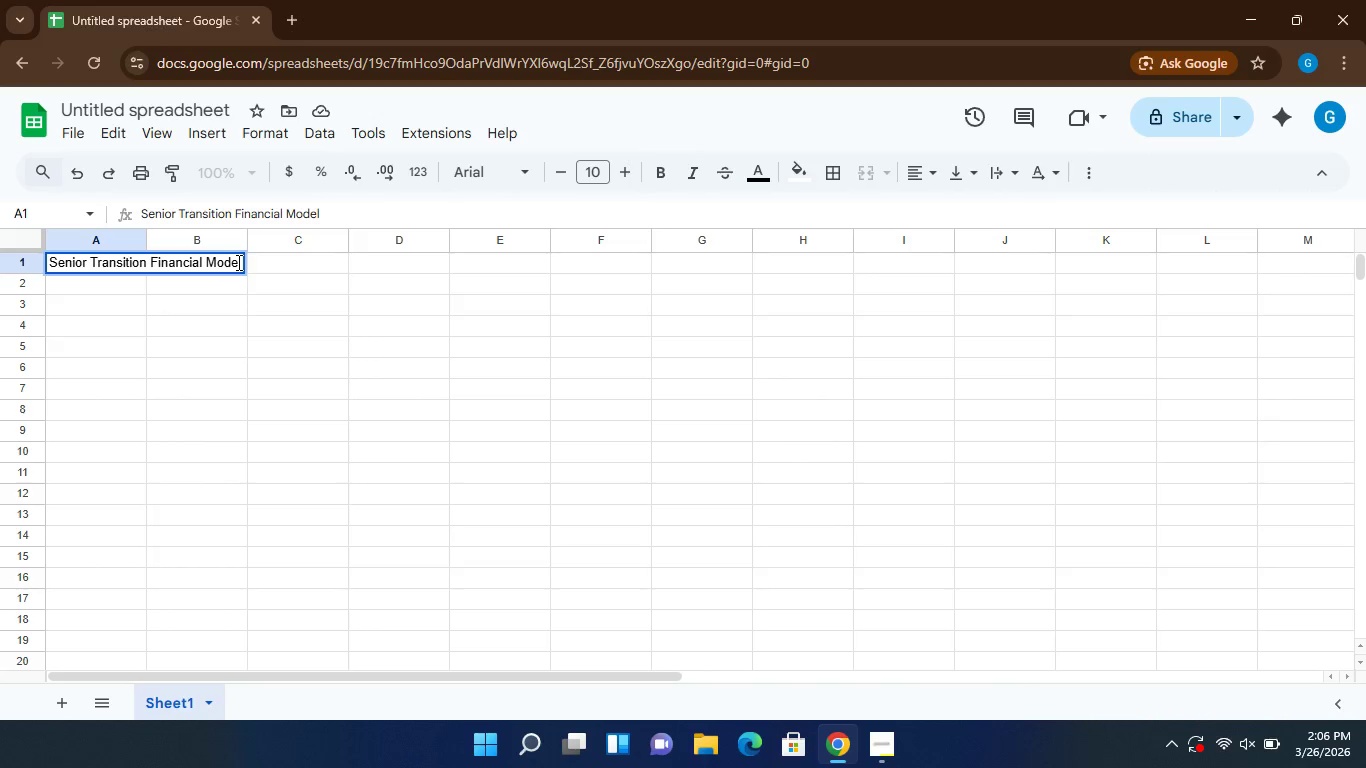 
left_click([237, 262])
 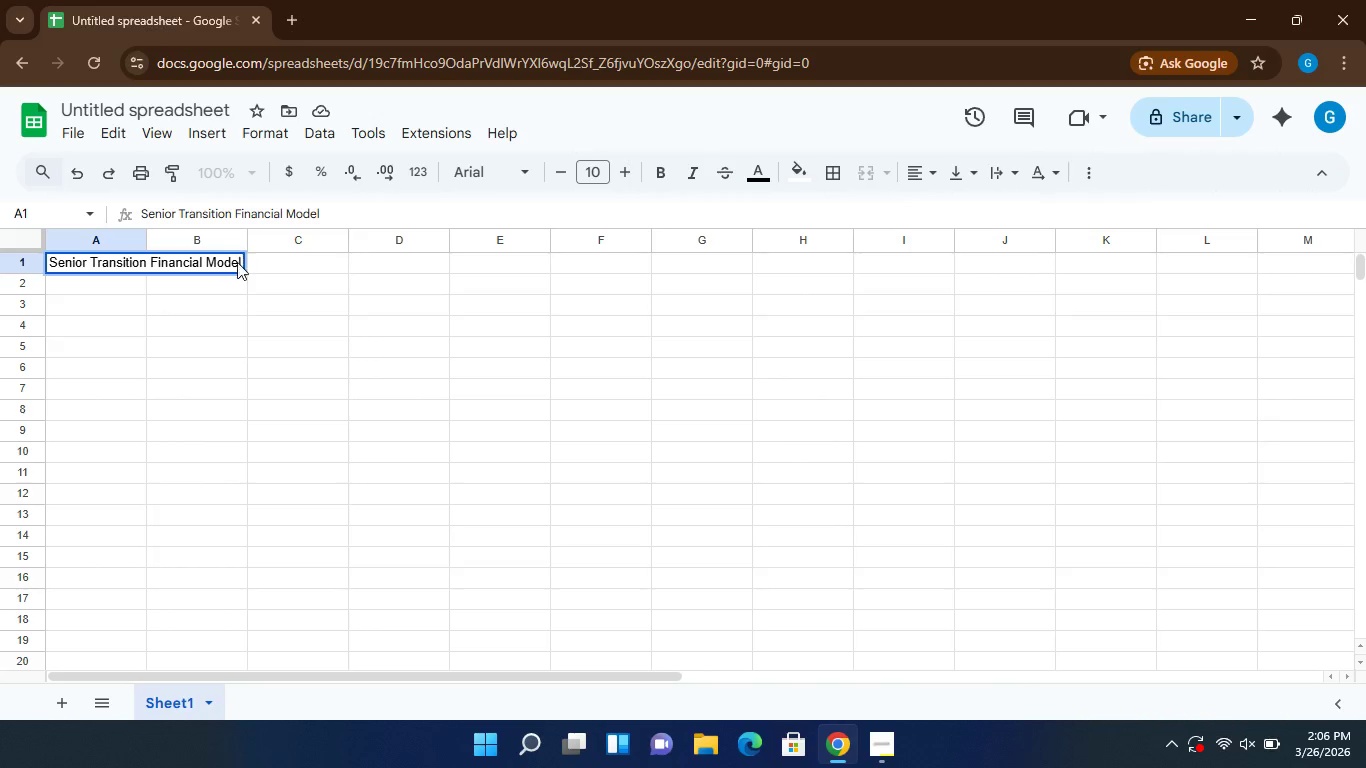 
key(Backspace)
 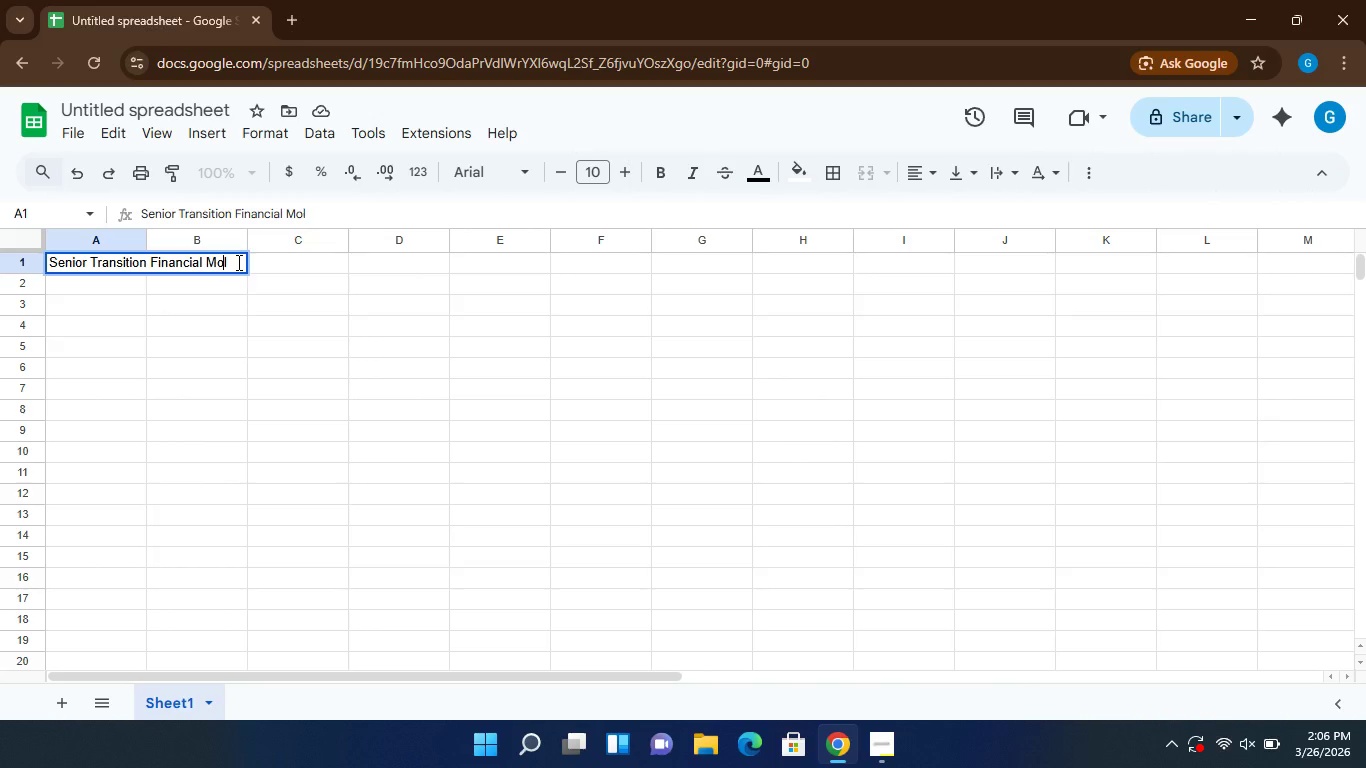 
key(Backspace)
 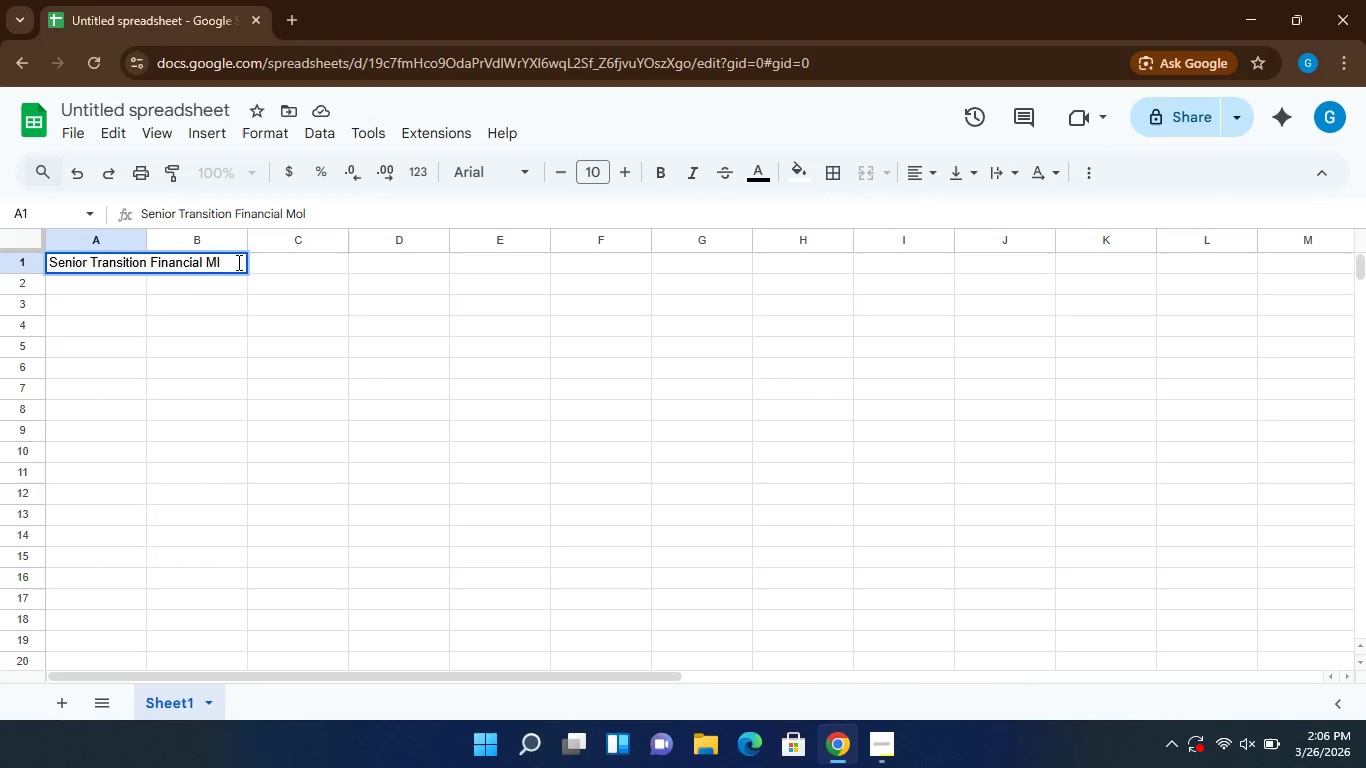 
hold_key(key=Backspace, duration=0.34)
 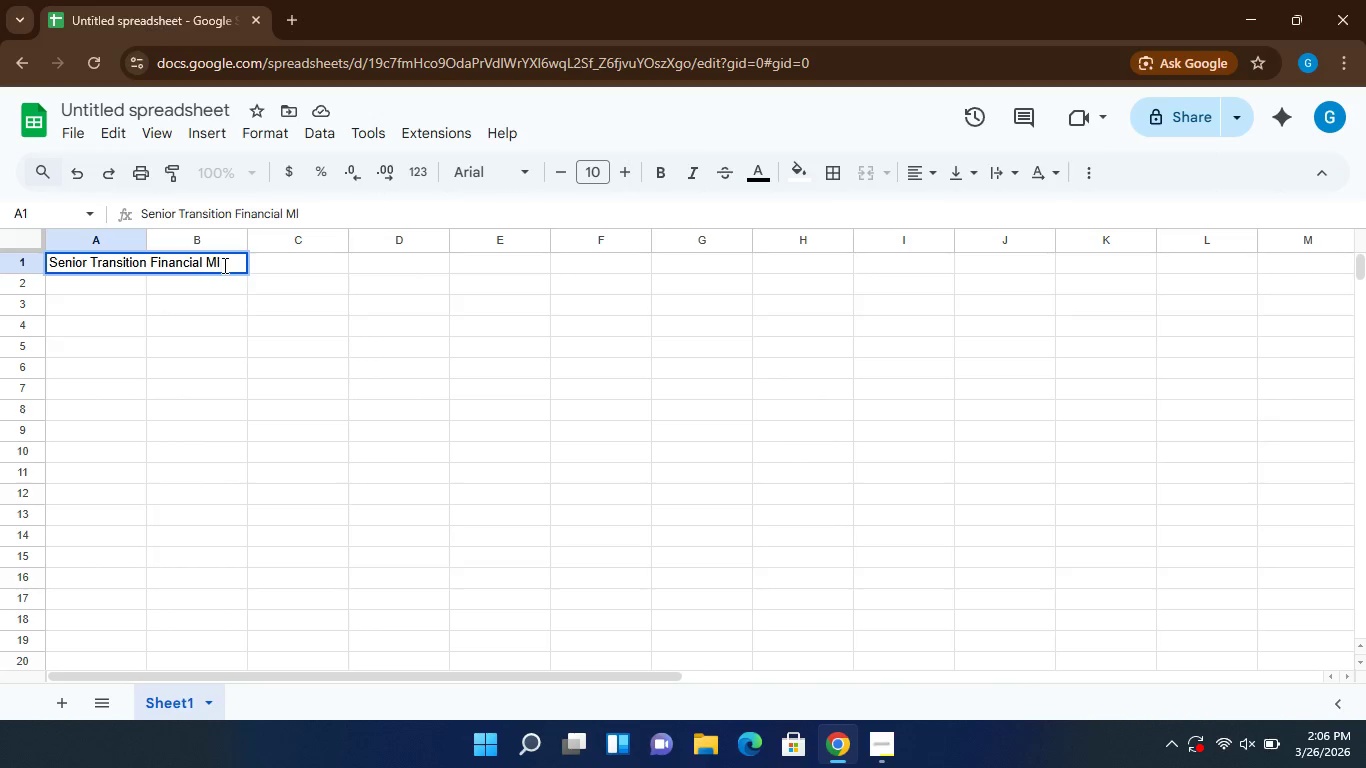 
left_click([226, 267])
 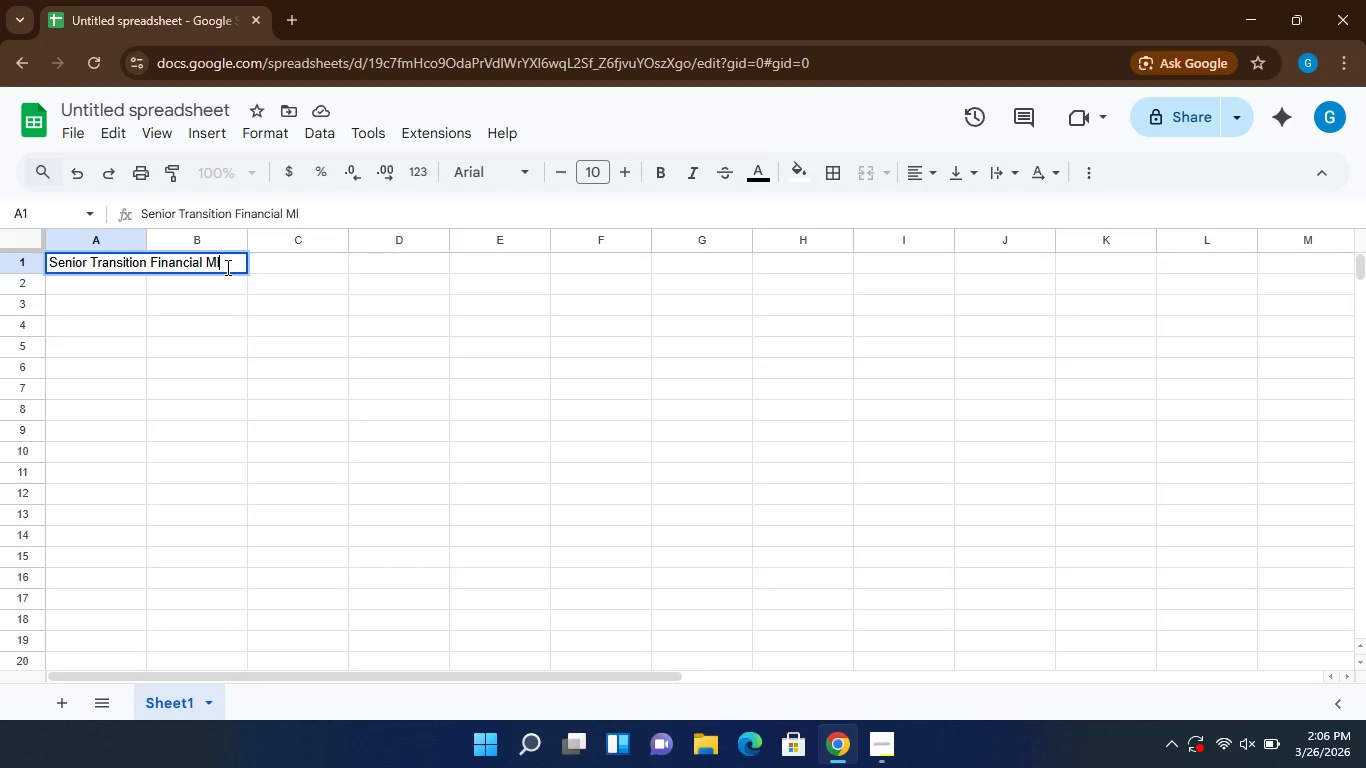 
hold_key(key=Backspace, duration=1.52)
 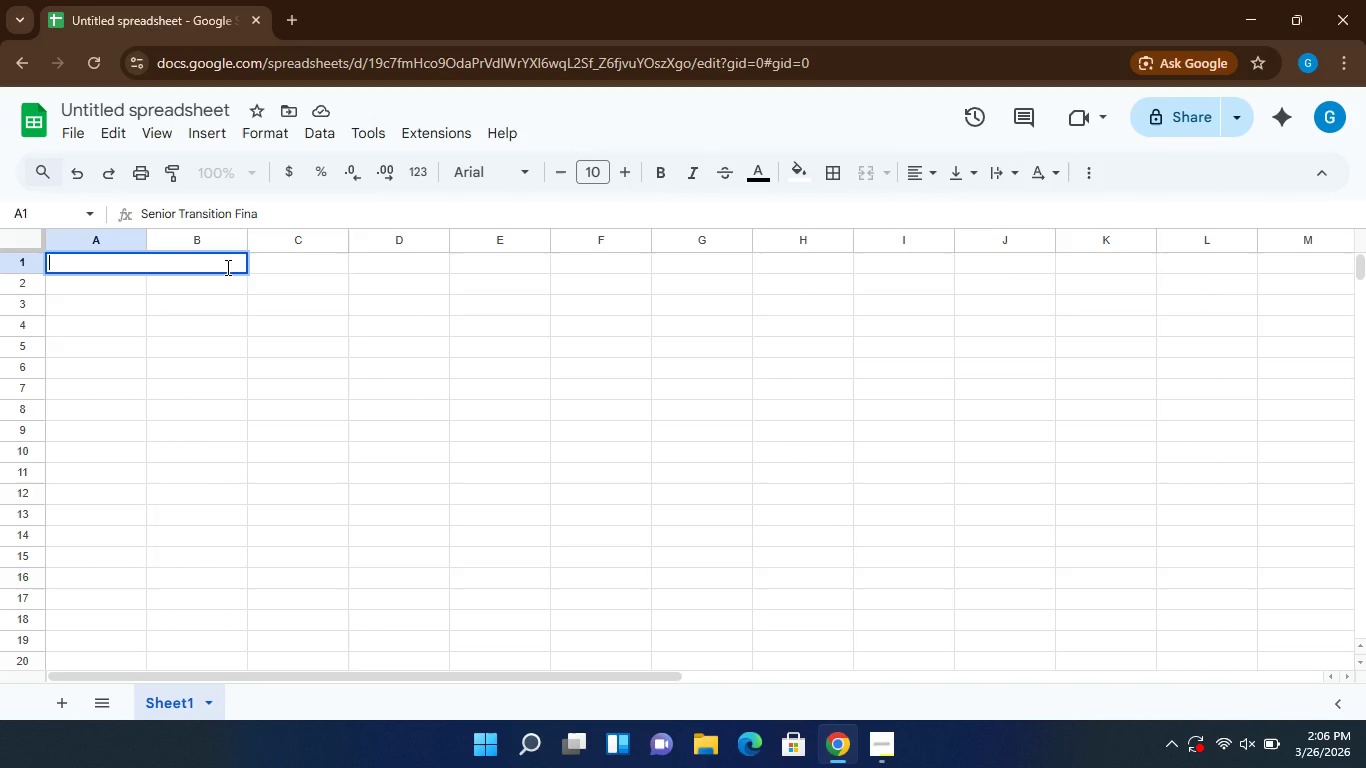 
hold_key(key=Backspace, duration=0.89)
 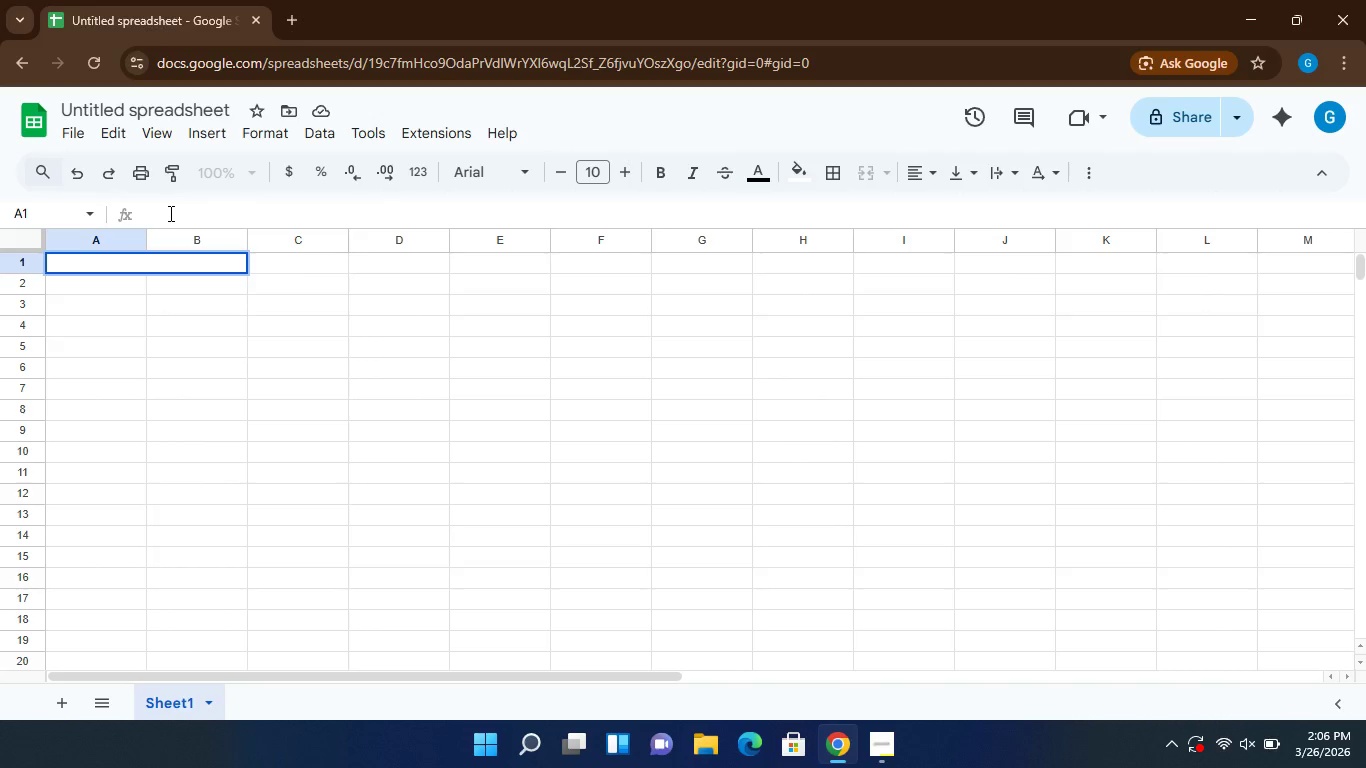 
left_click([169, 213])
 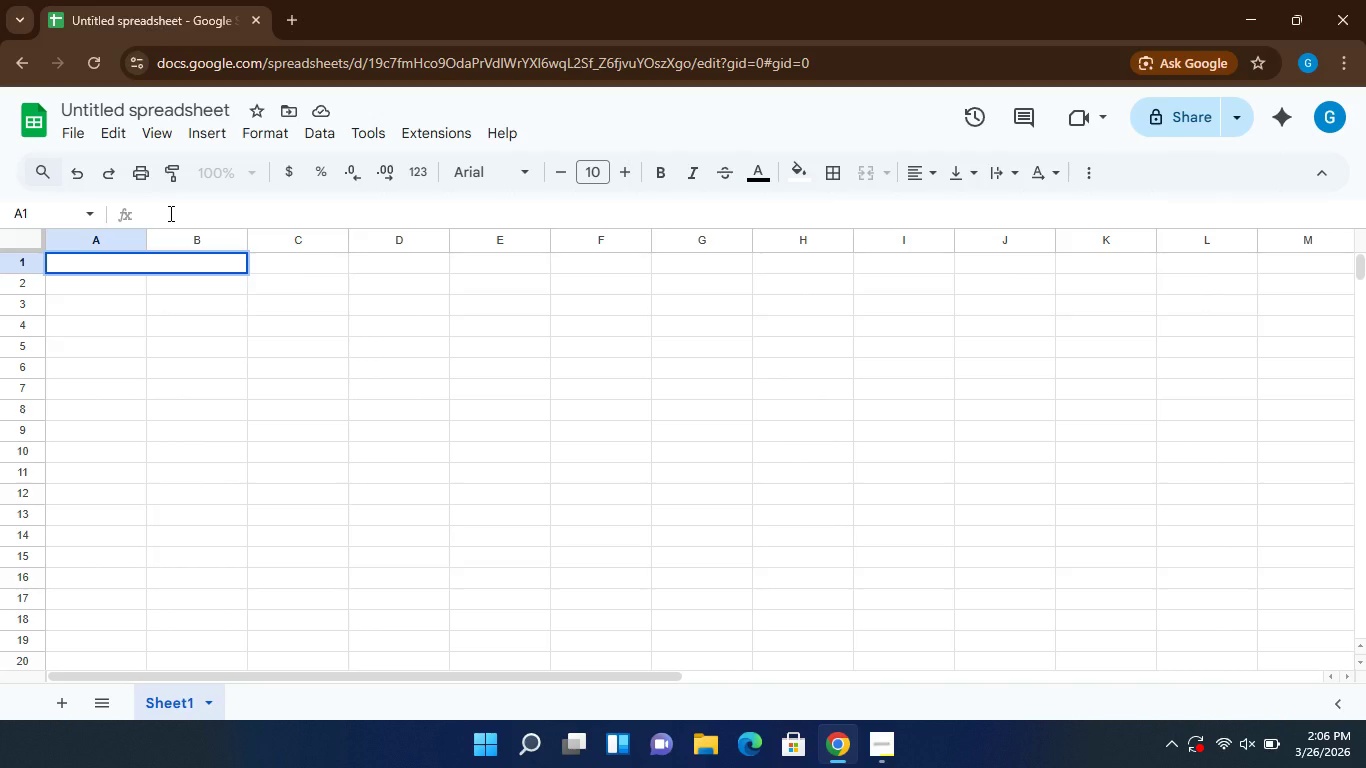 
left_click([169, 213])
 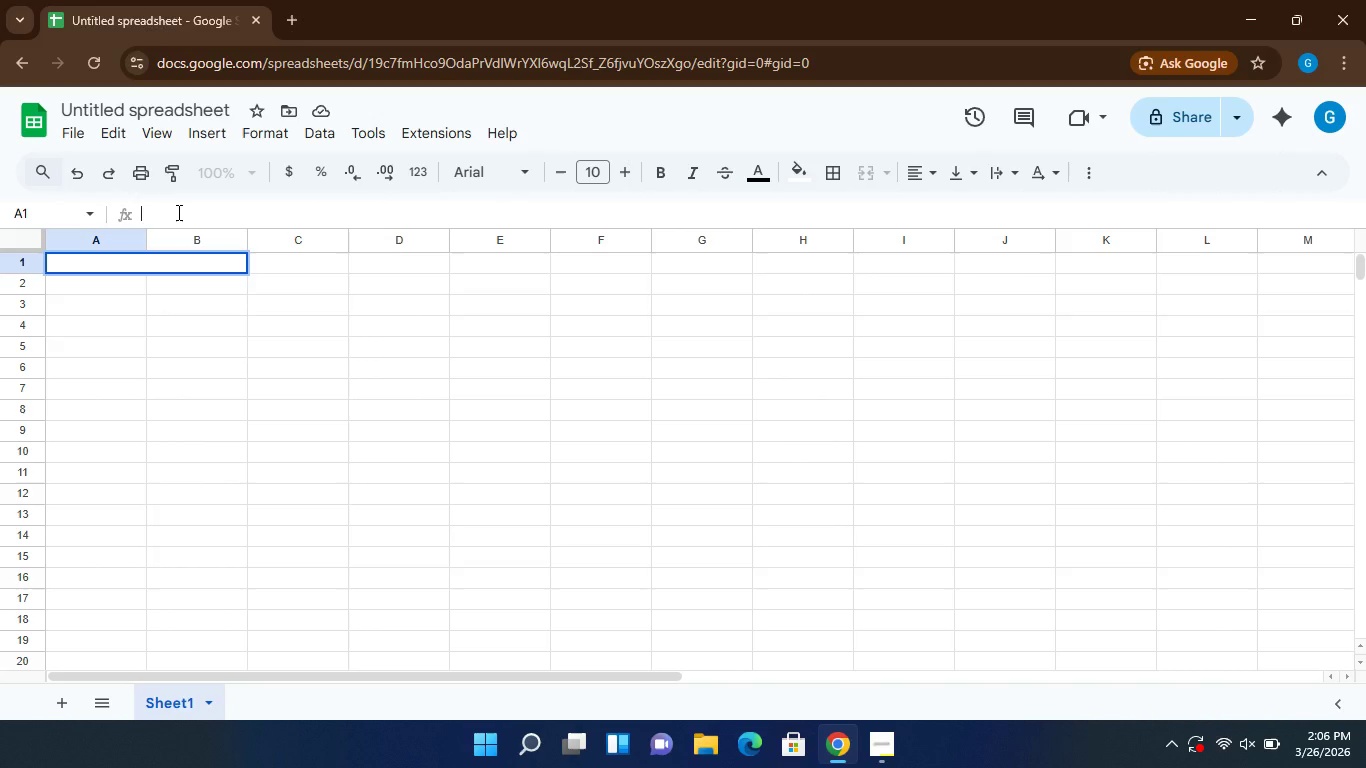 
left_click([177, 212])
 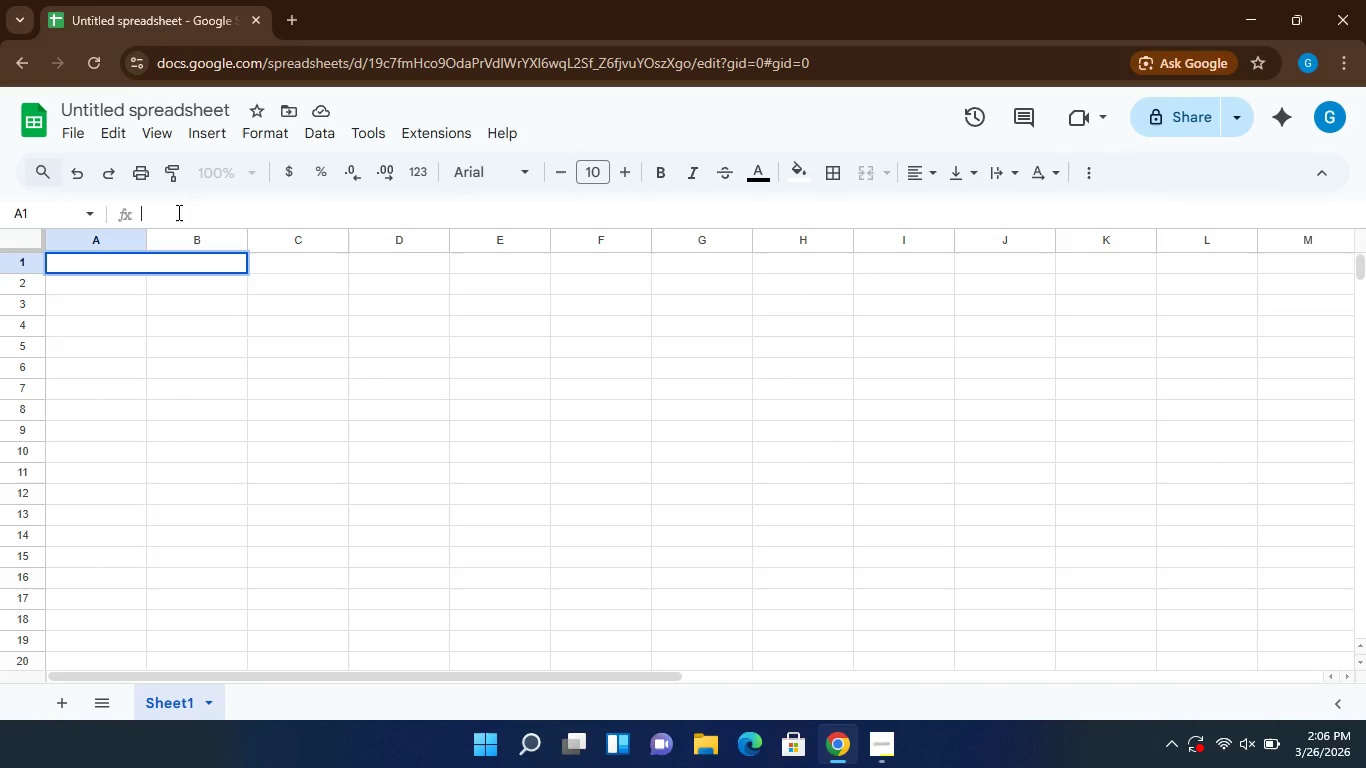 
key(S)
 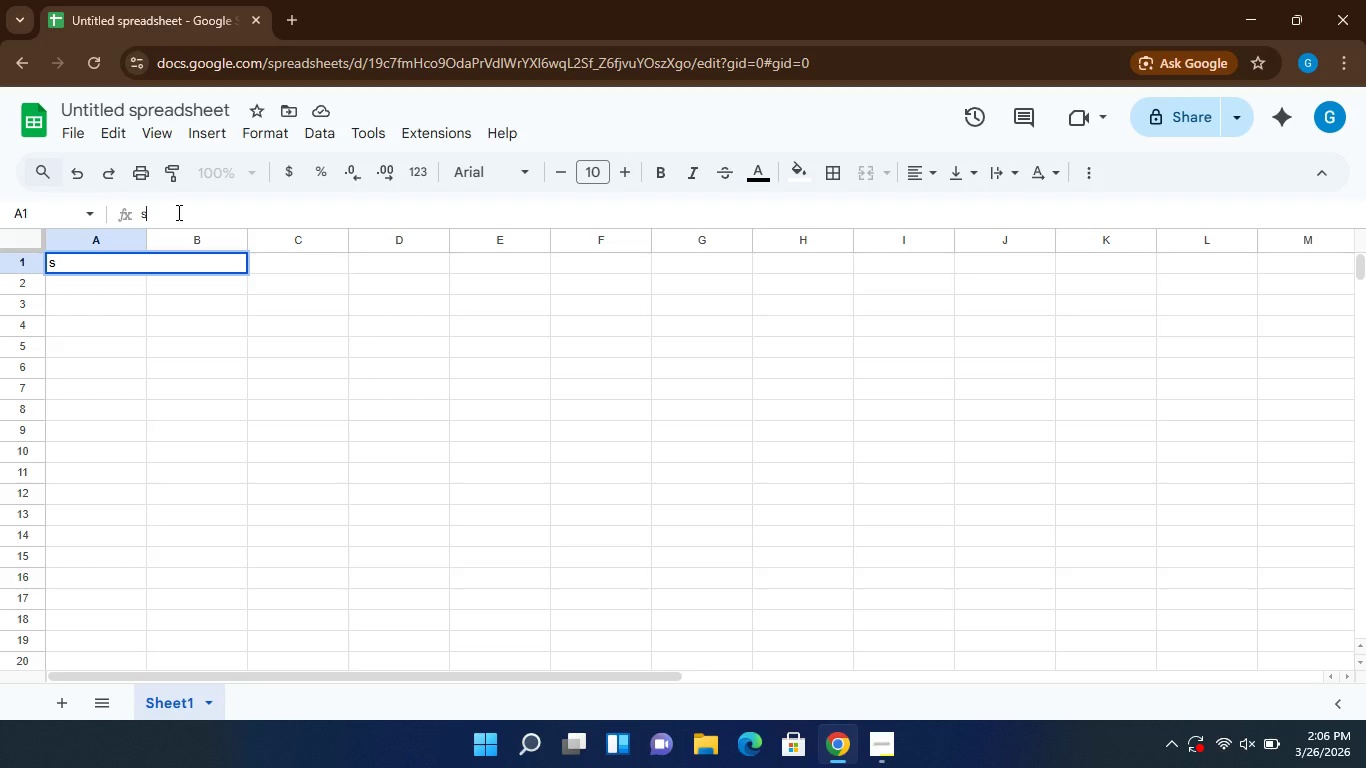 
key(Backspace)
 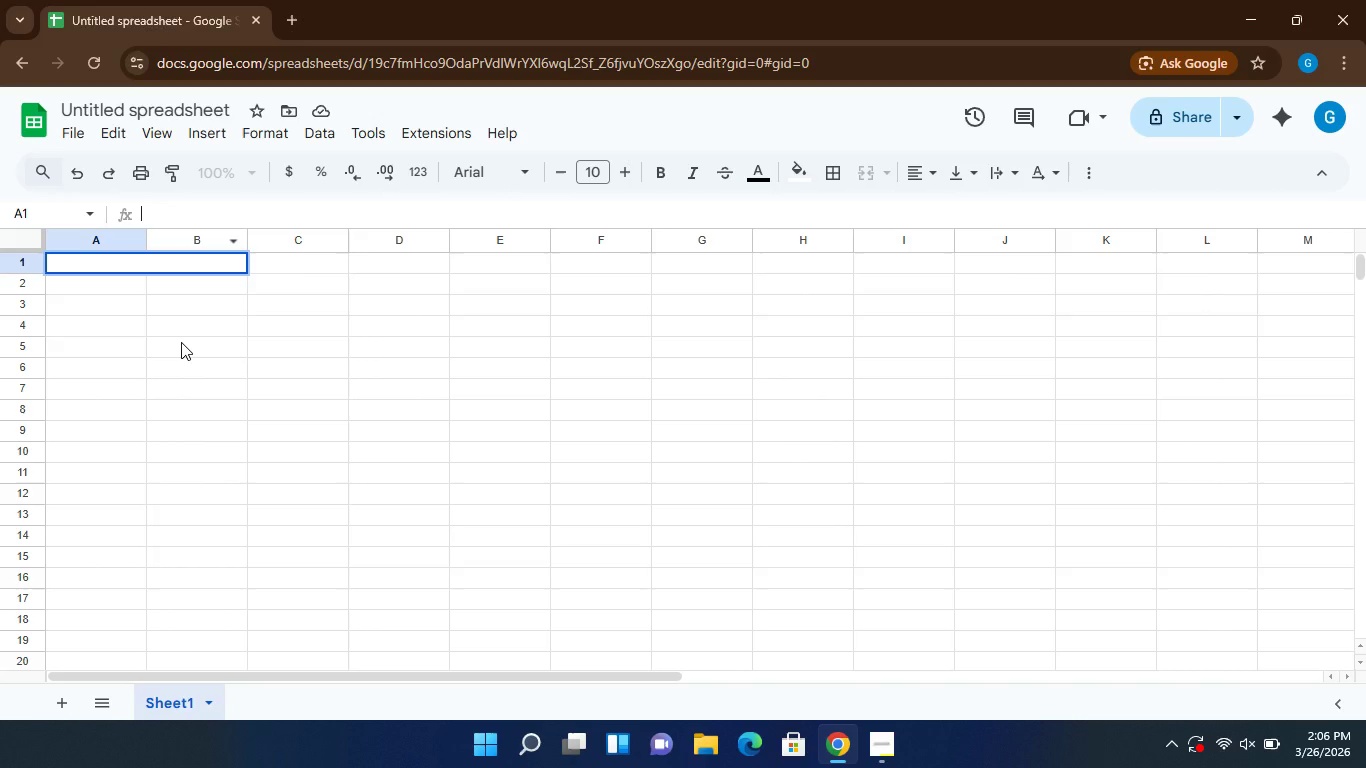 
left_click([181, 342])
 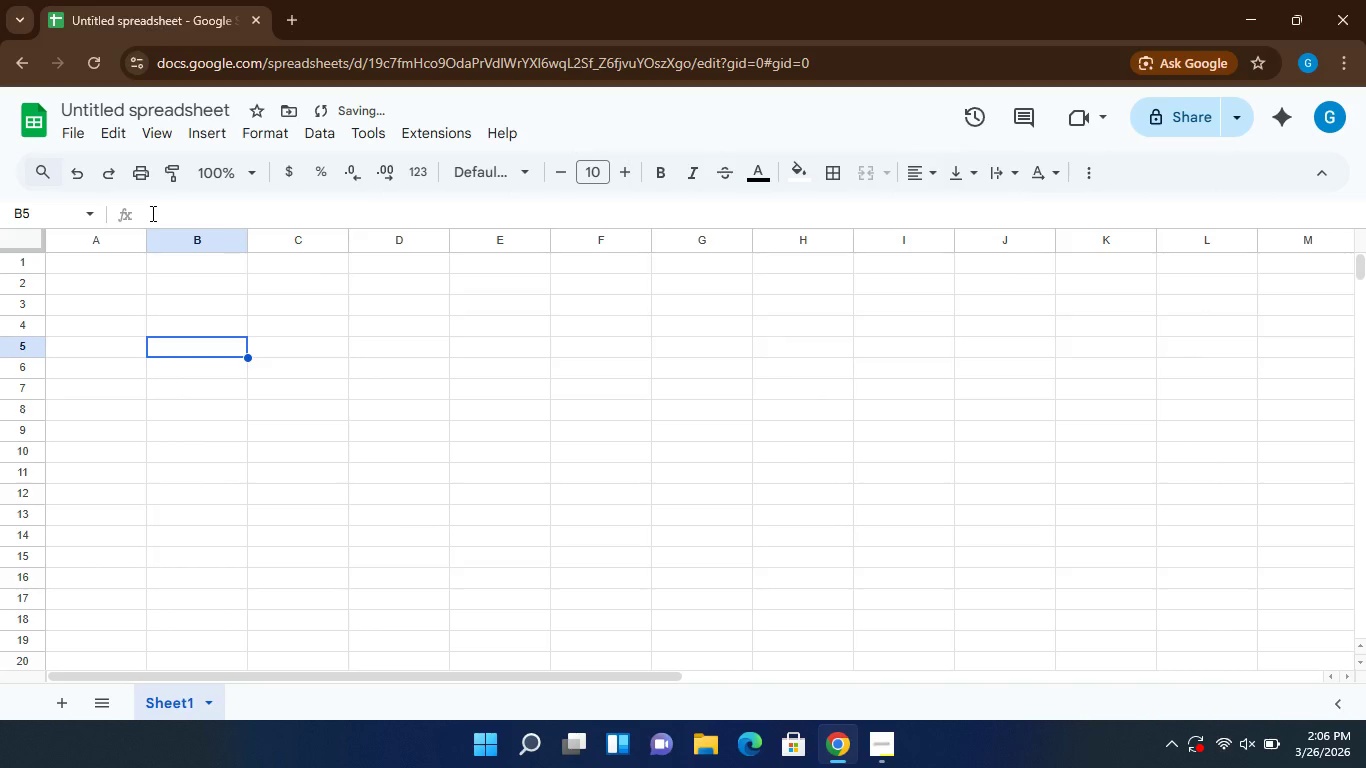 
left_click([151, 213])
 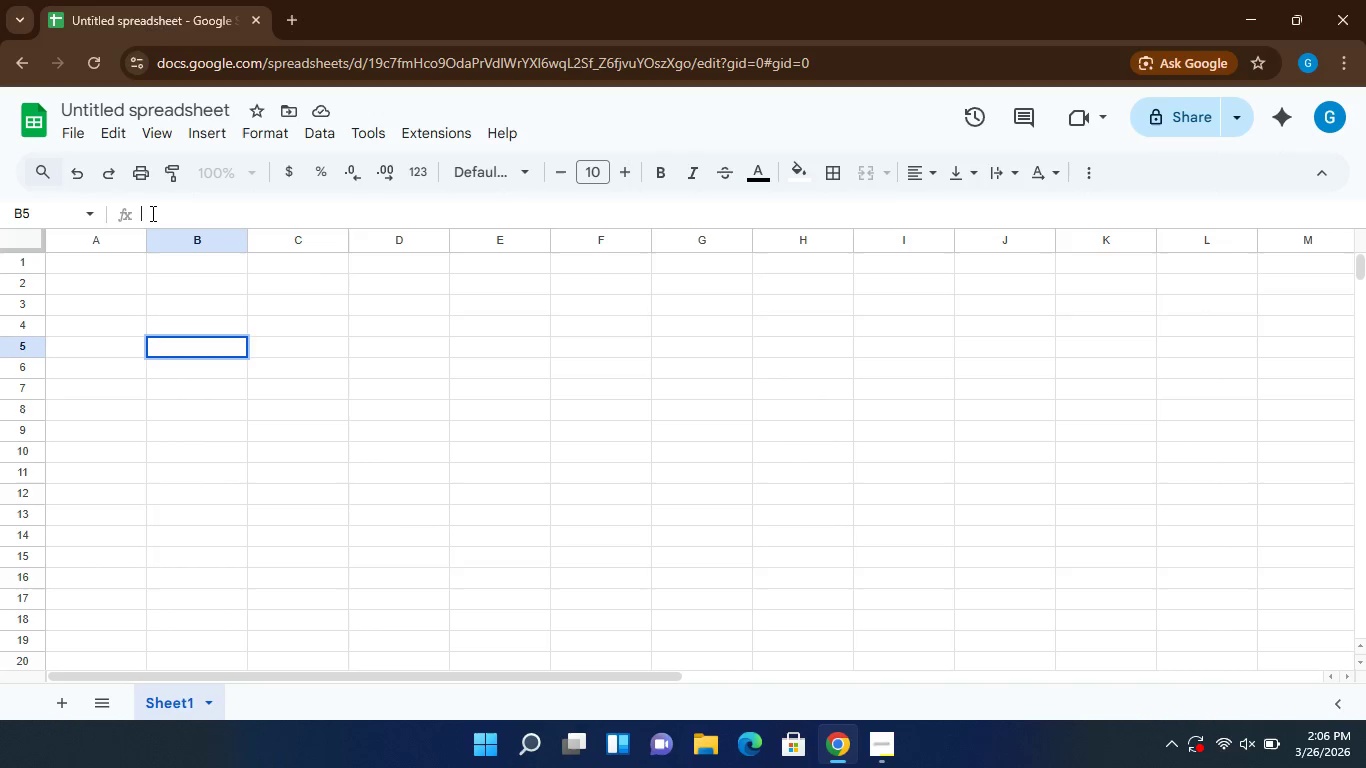 
double_click([138, 214])
 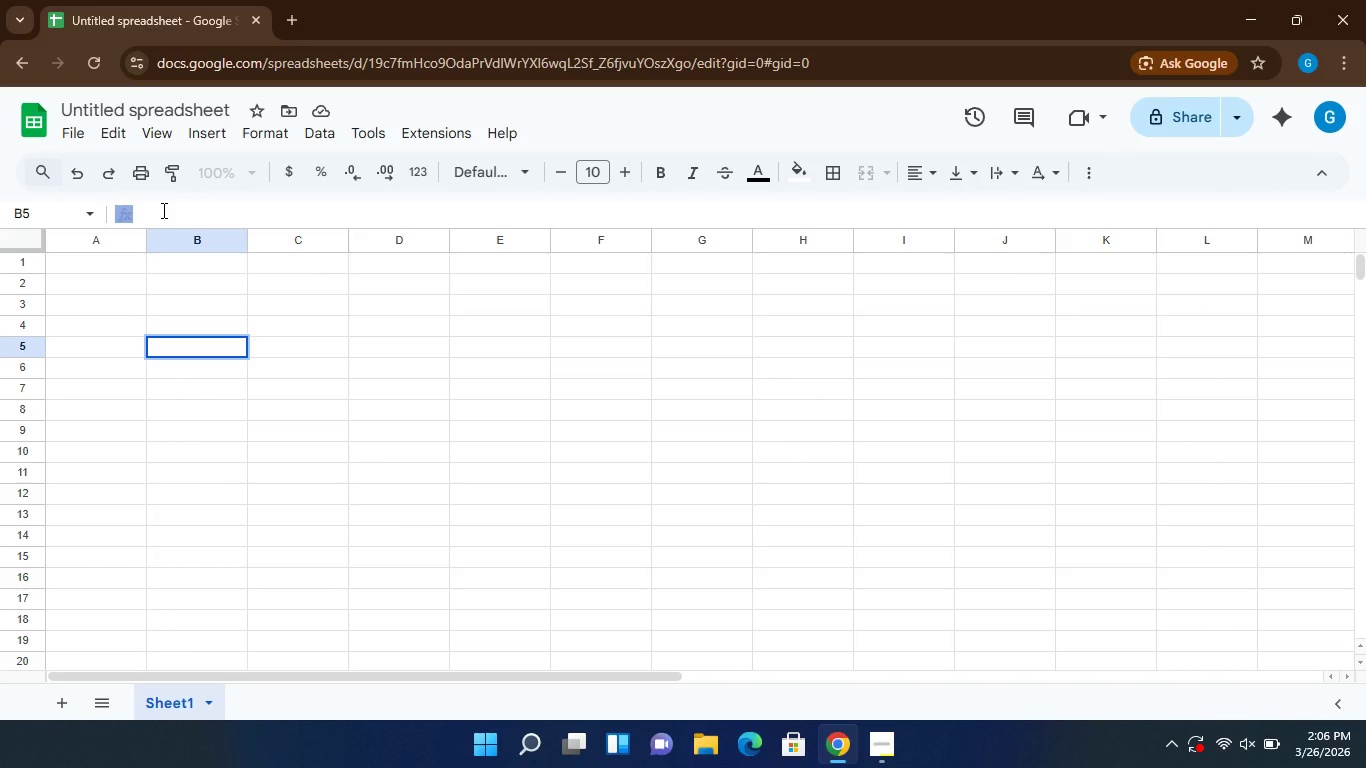 
left_click([162, 210])
 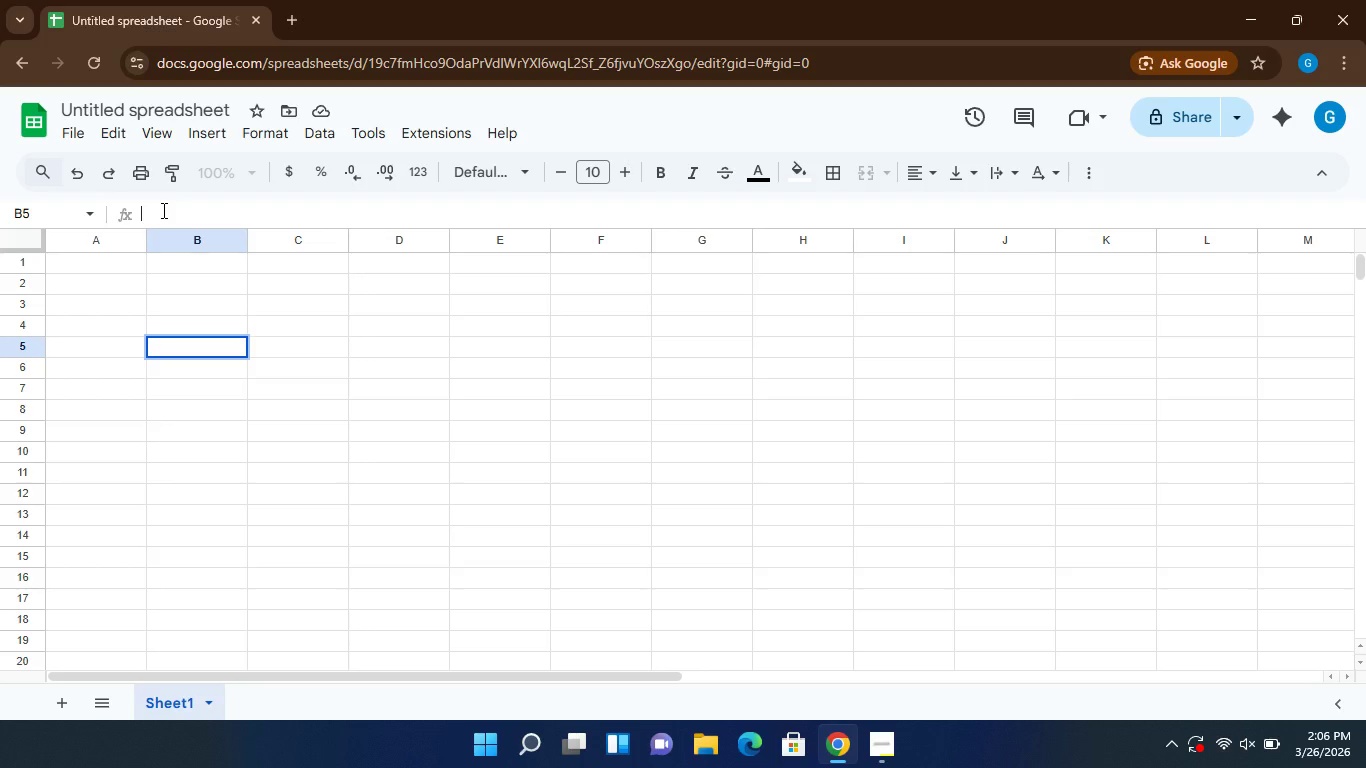 
key(CapsLock)
 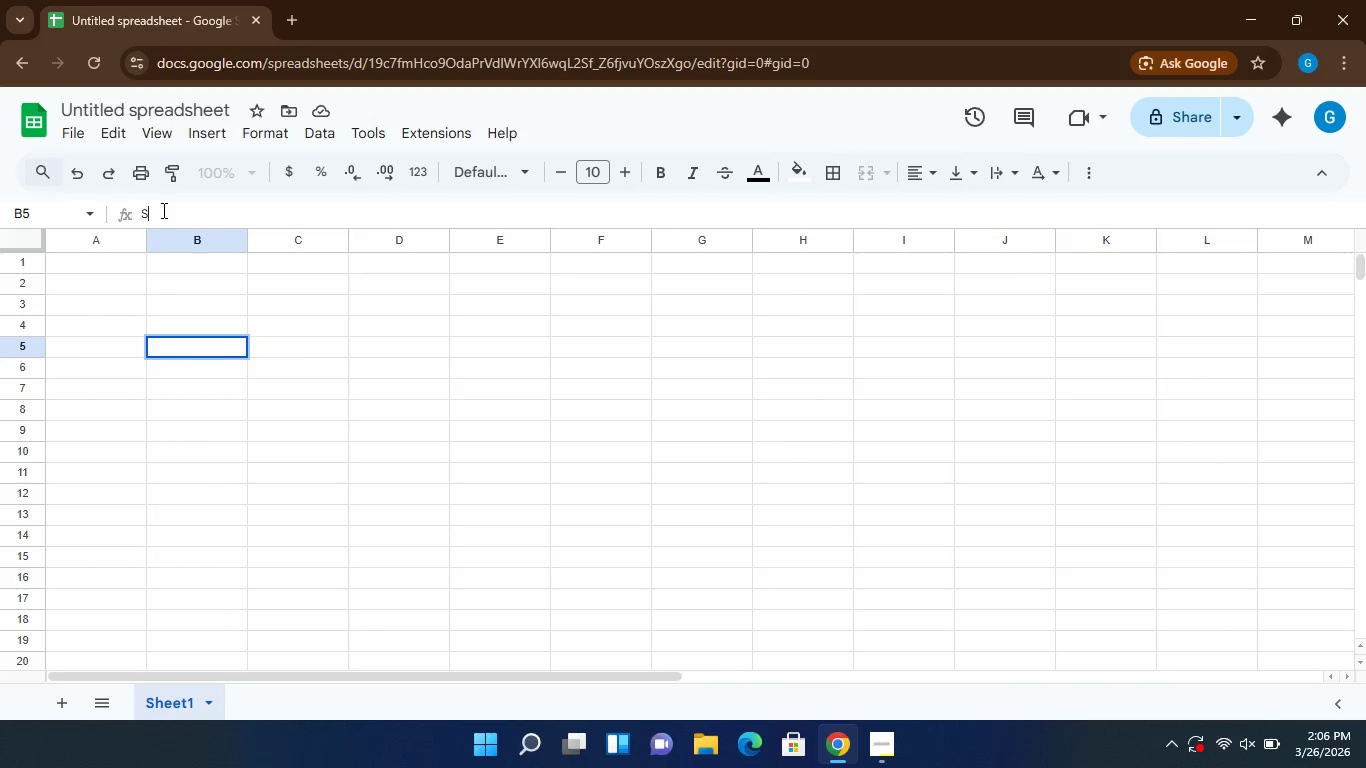 
key(S)
 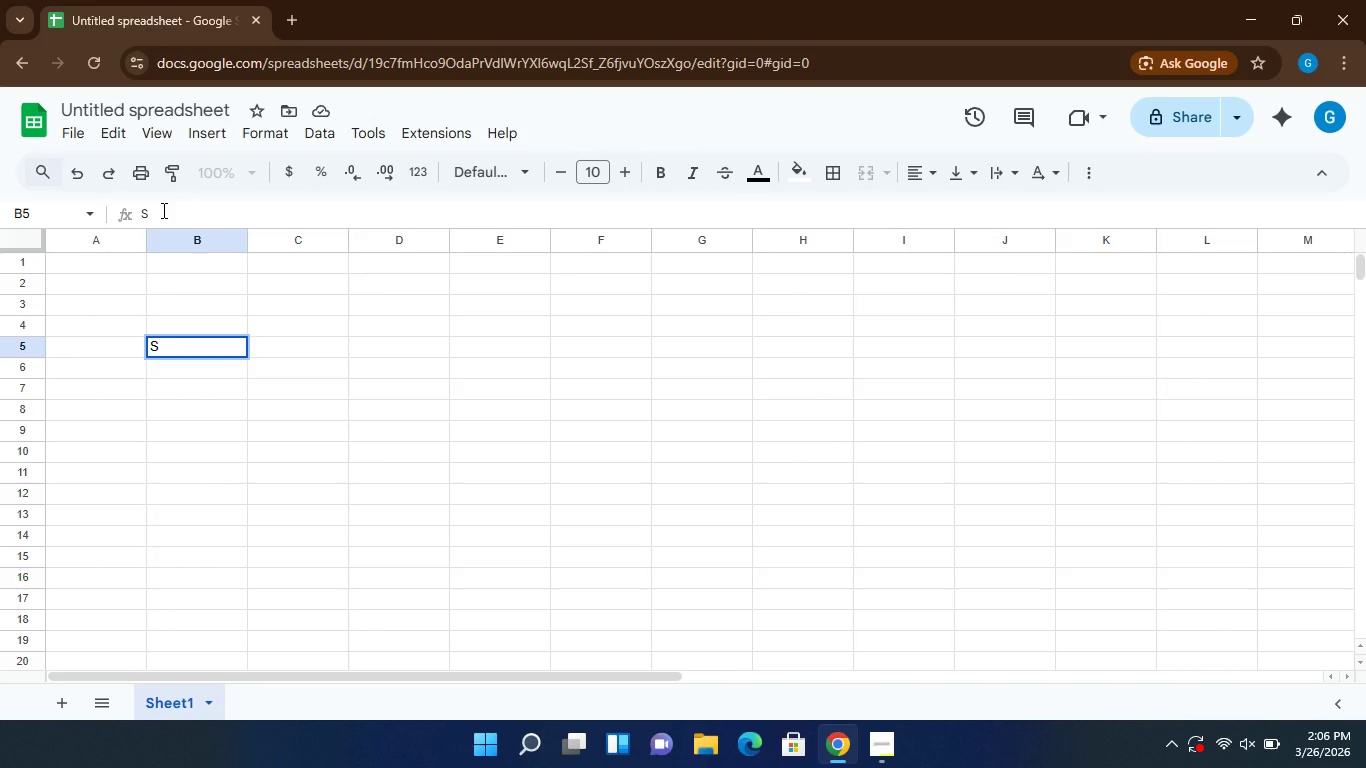 
key(Backspace)
 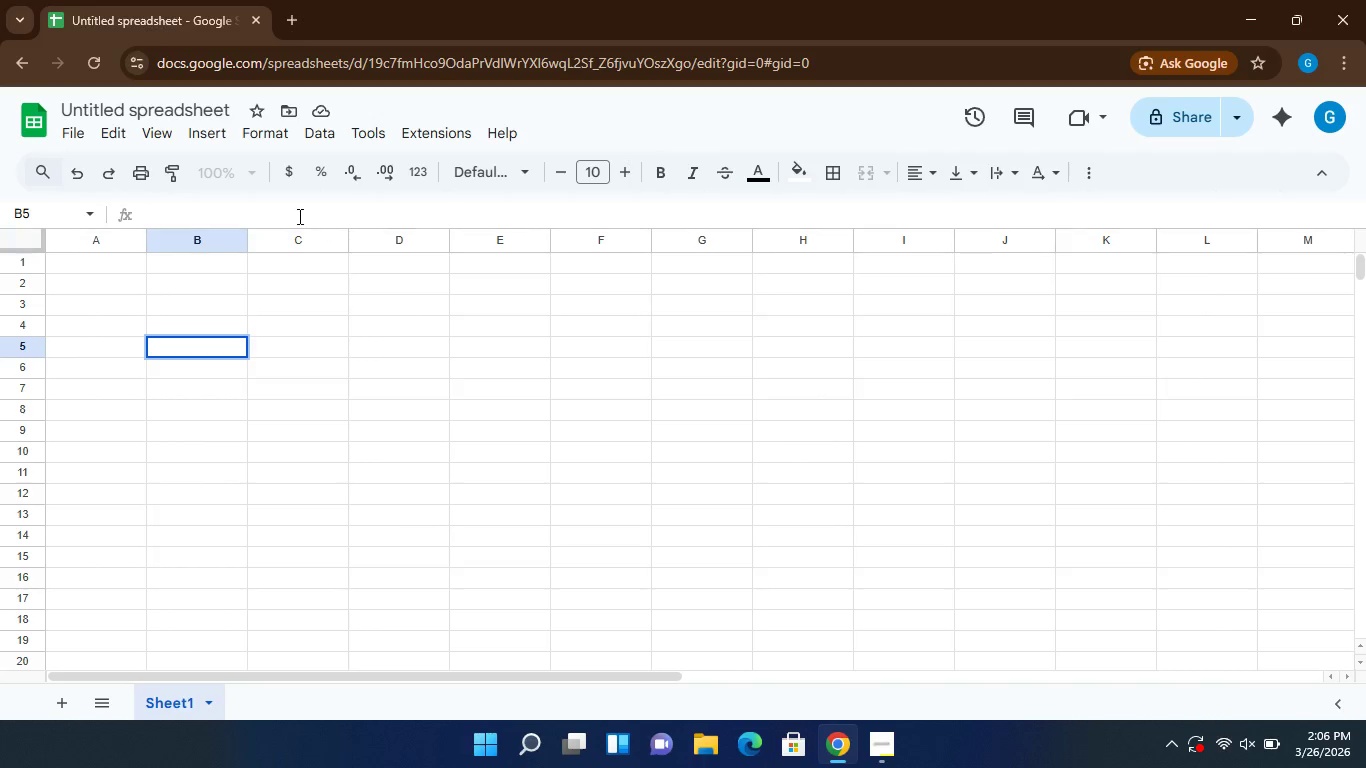 
left_click([298, 216])
 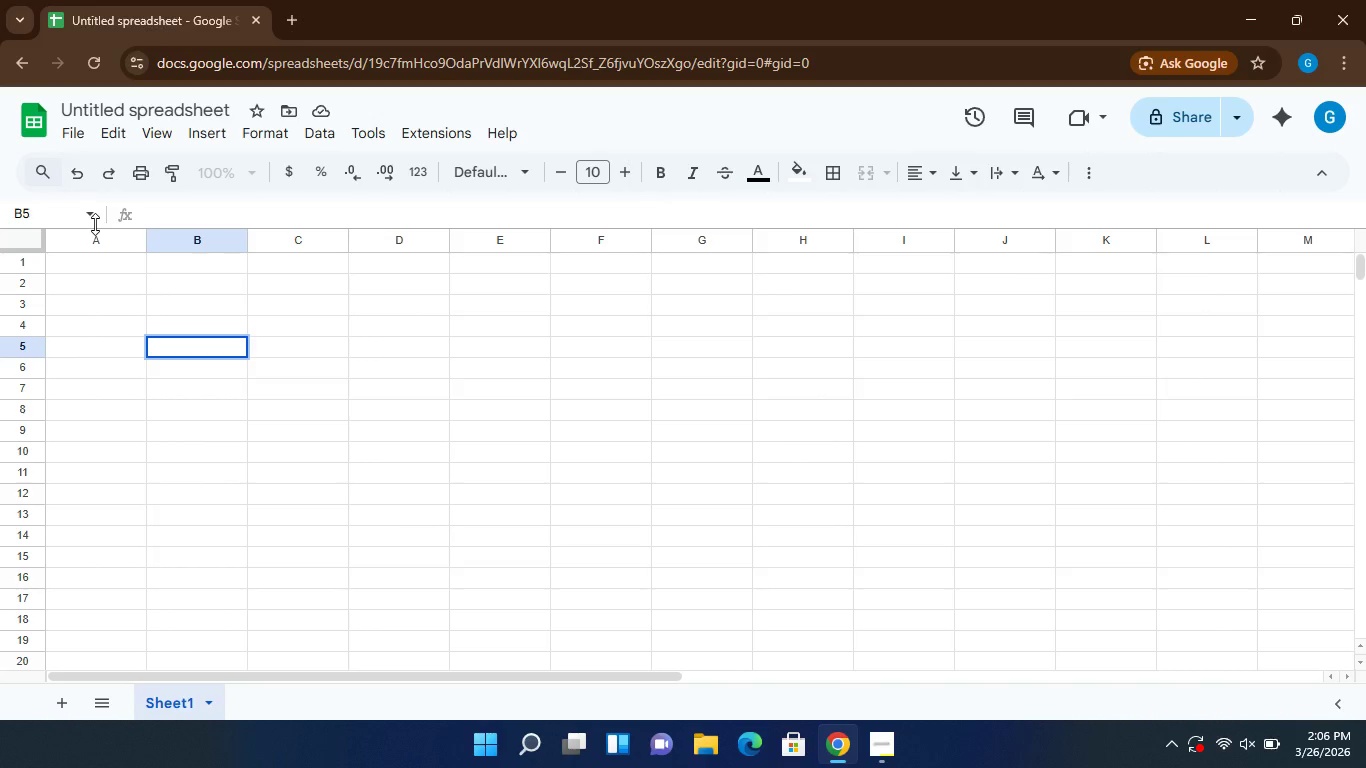 
left_click([88, 221])
 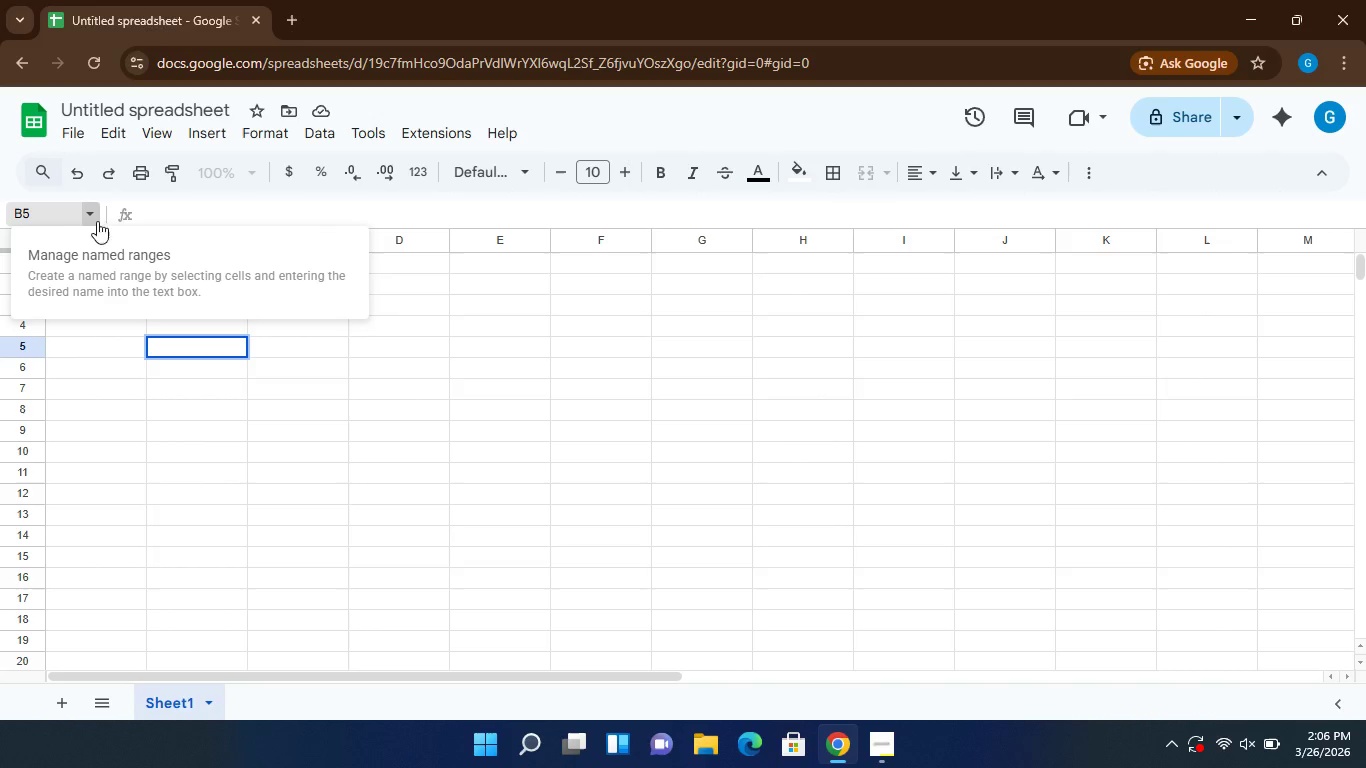 
left_click([126, 219])
 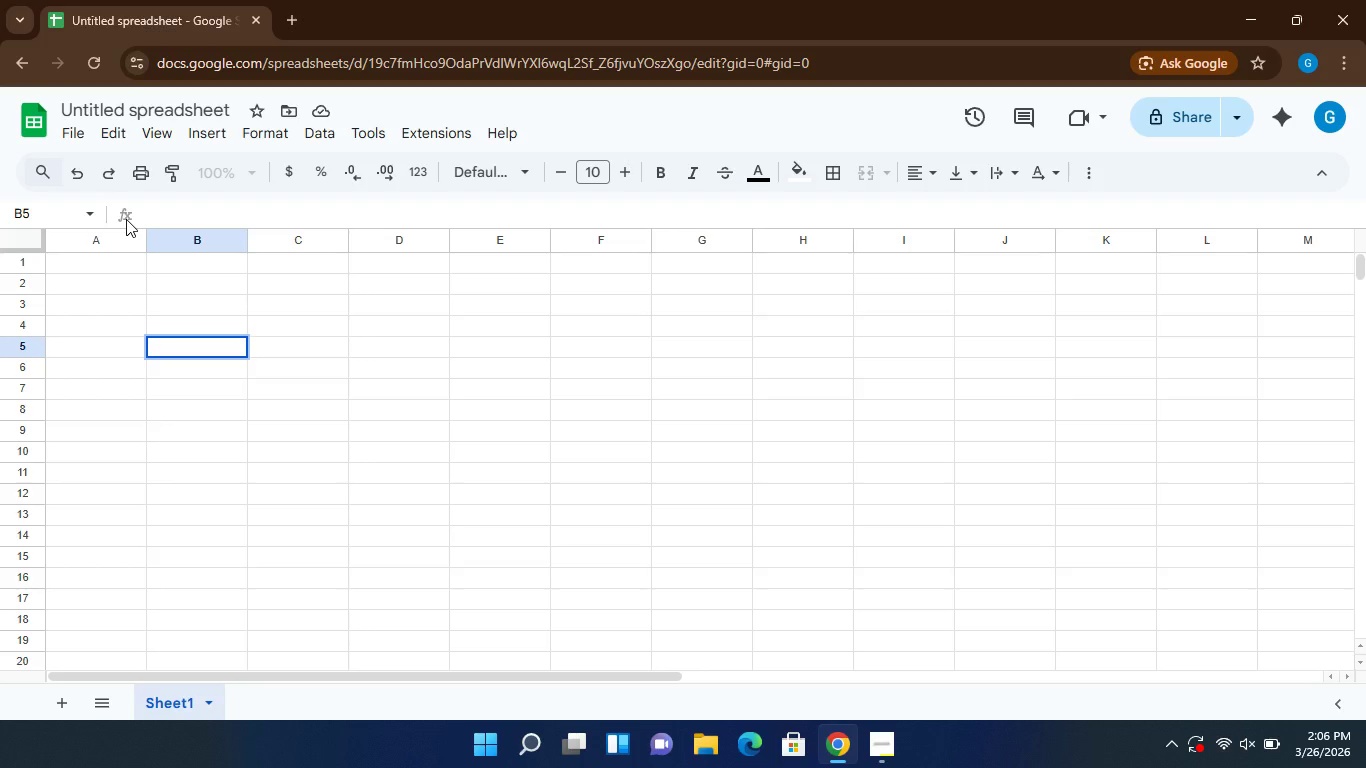 
left_click([126, 219])
 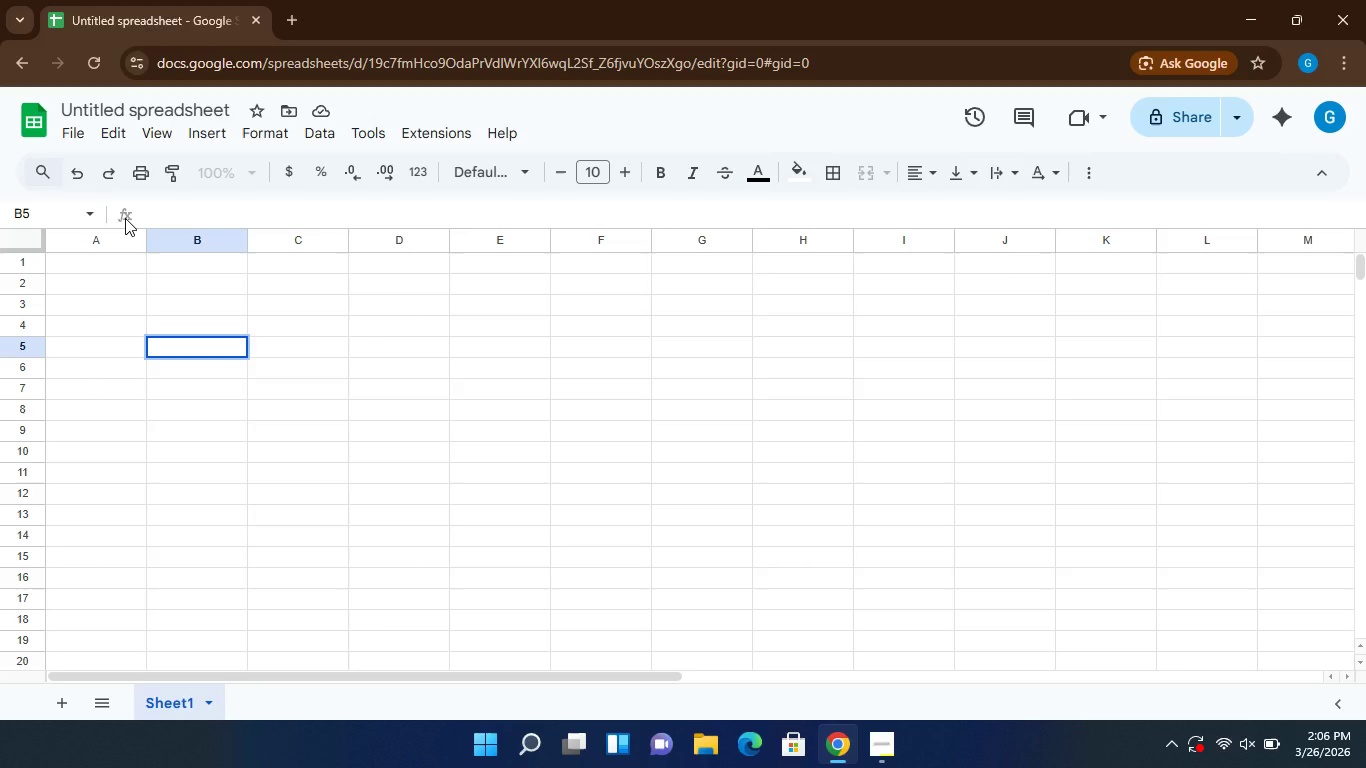 
double_click([125, 218])
 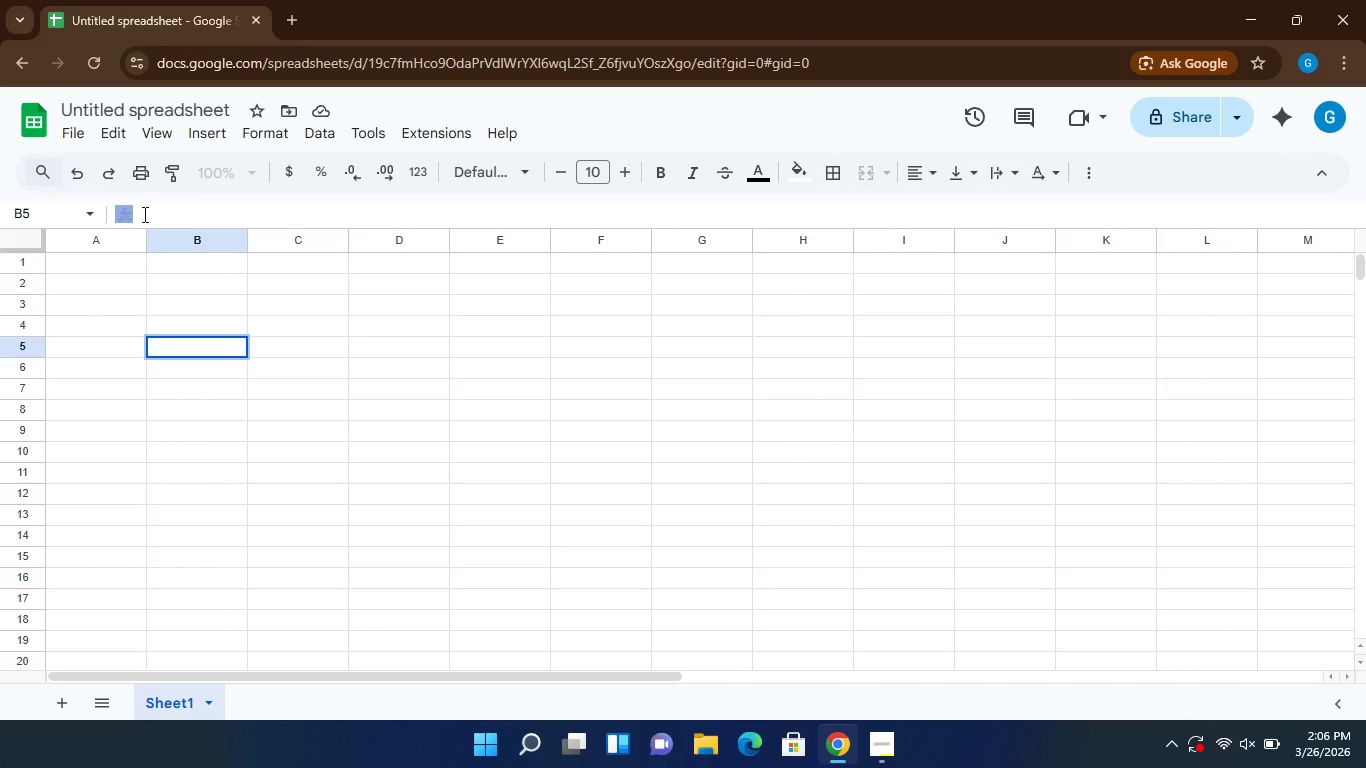 
left_click([143, 214])
 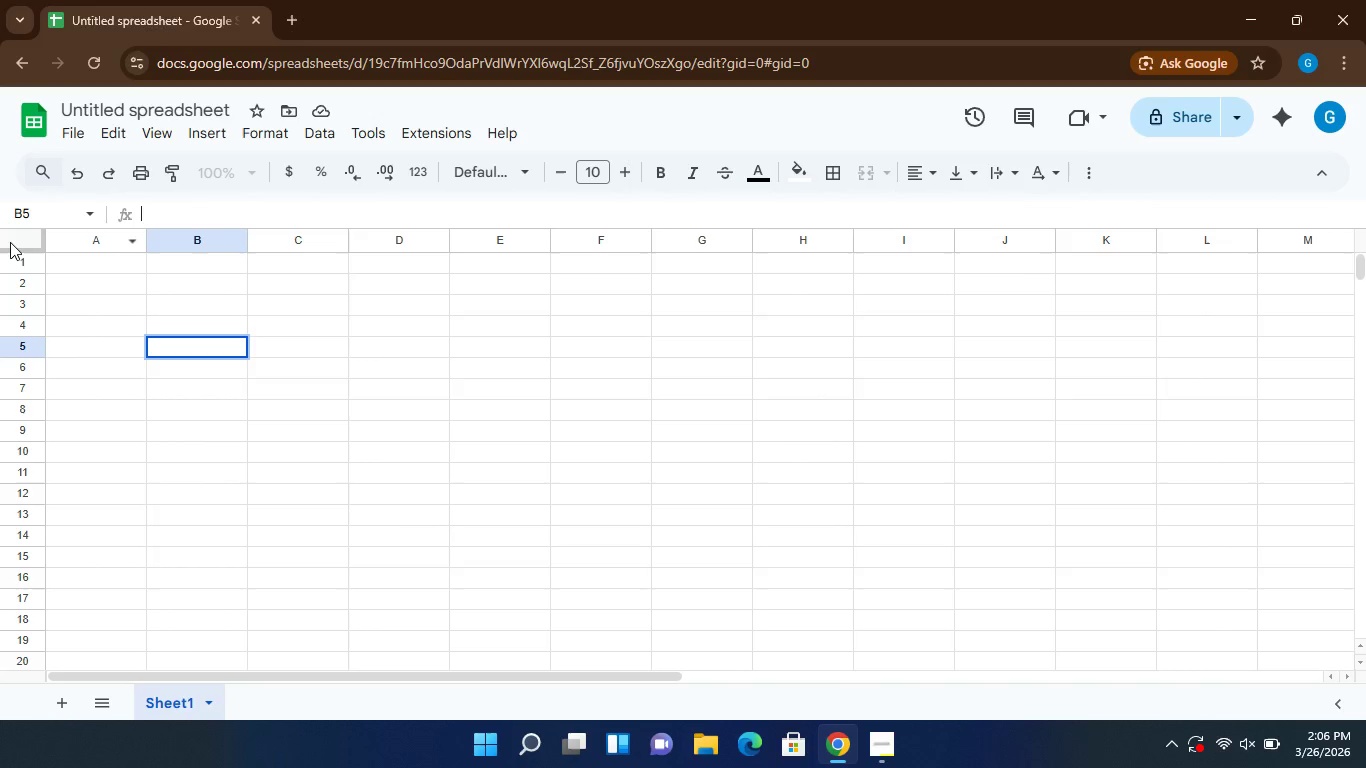 
left_click([10, 242])
 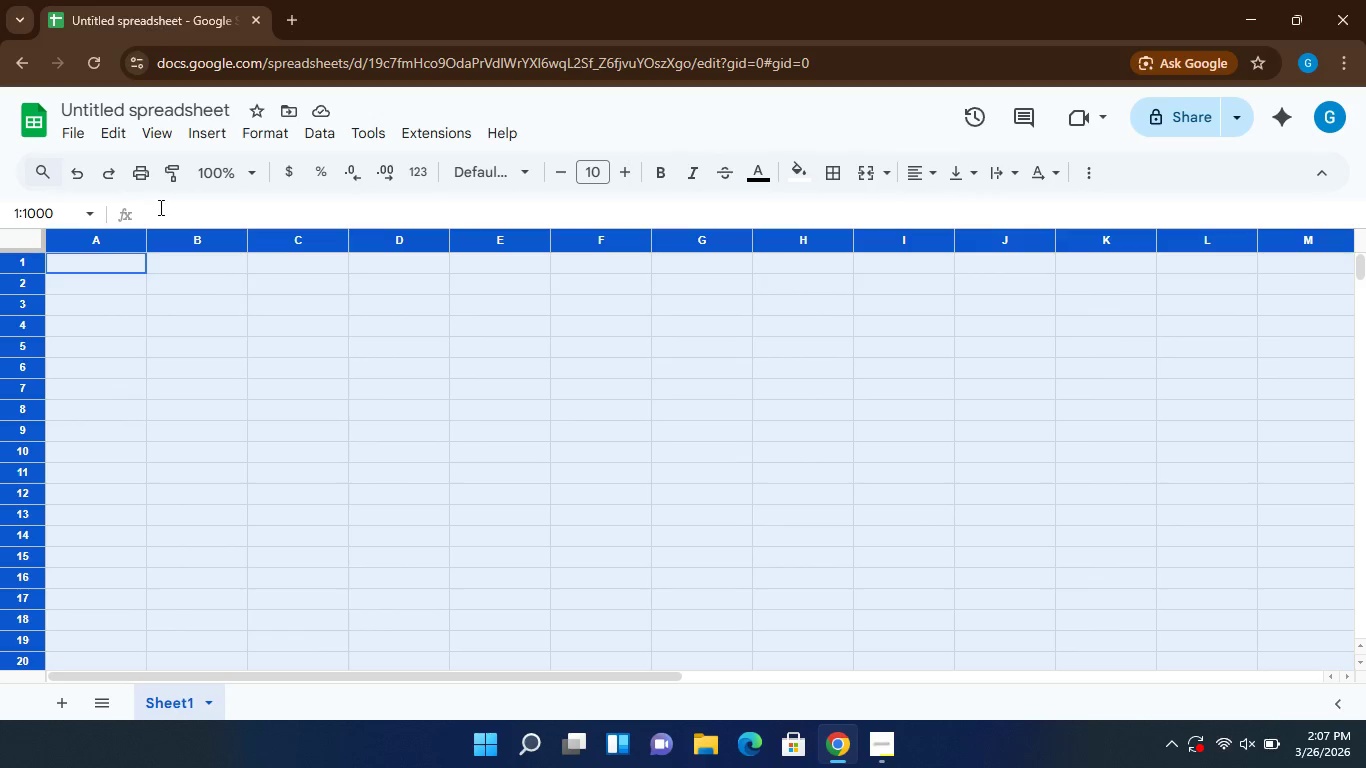 
left_click([165, 207])
 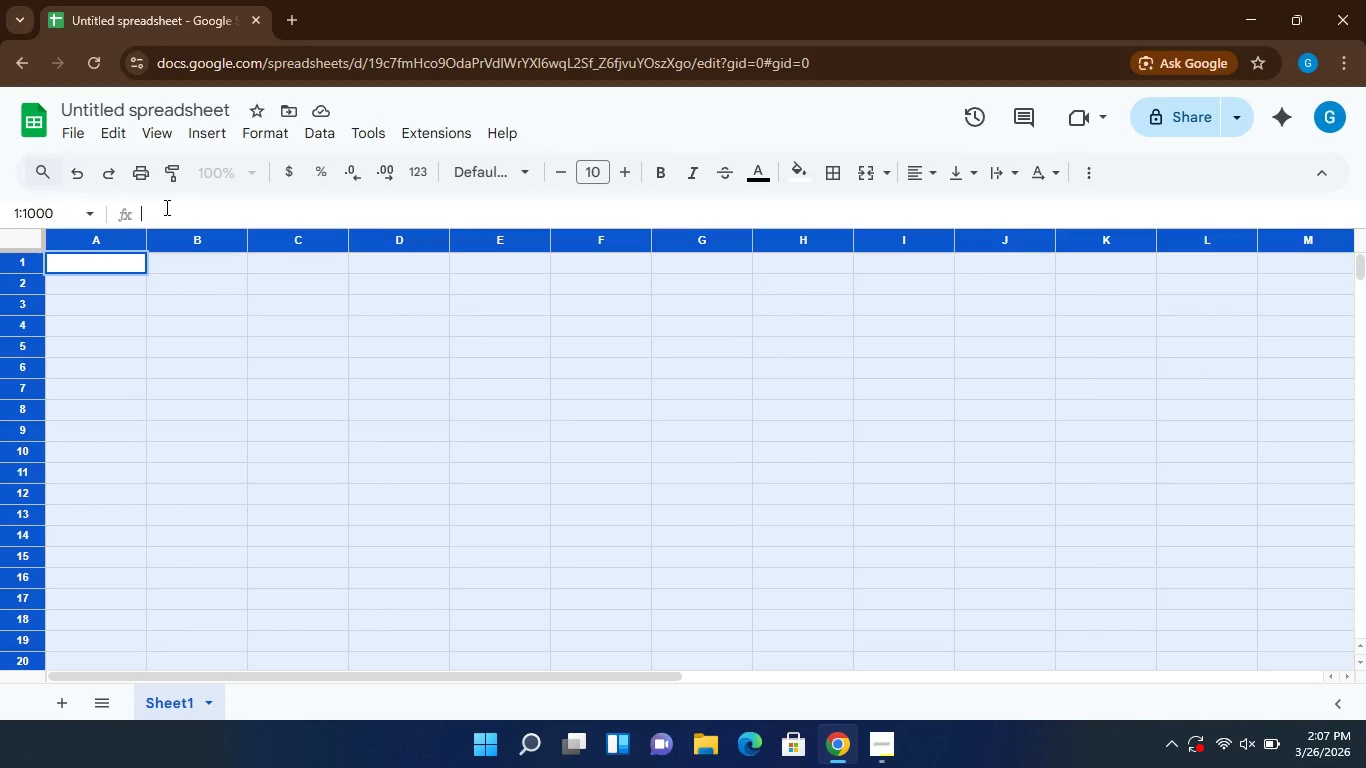 
key(S)
 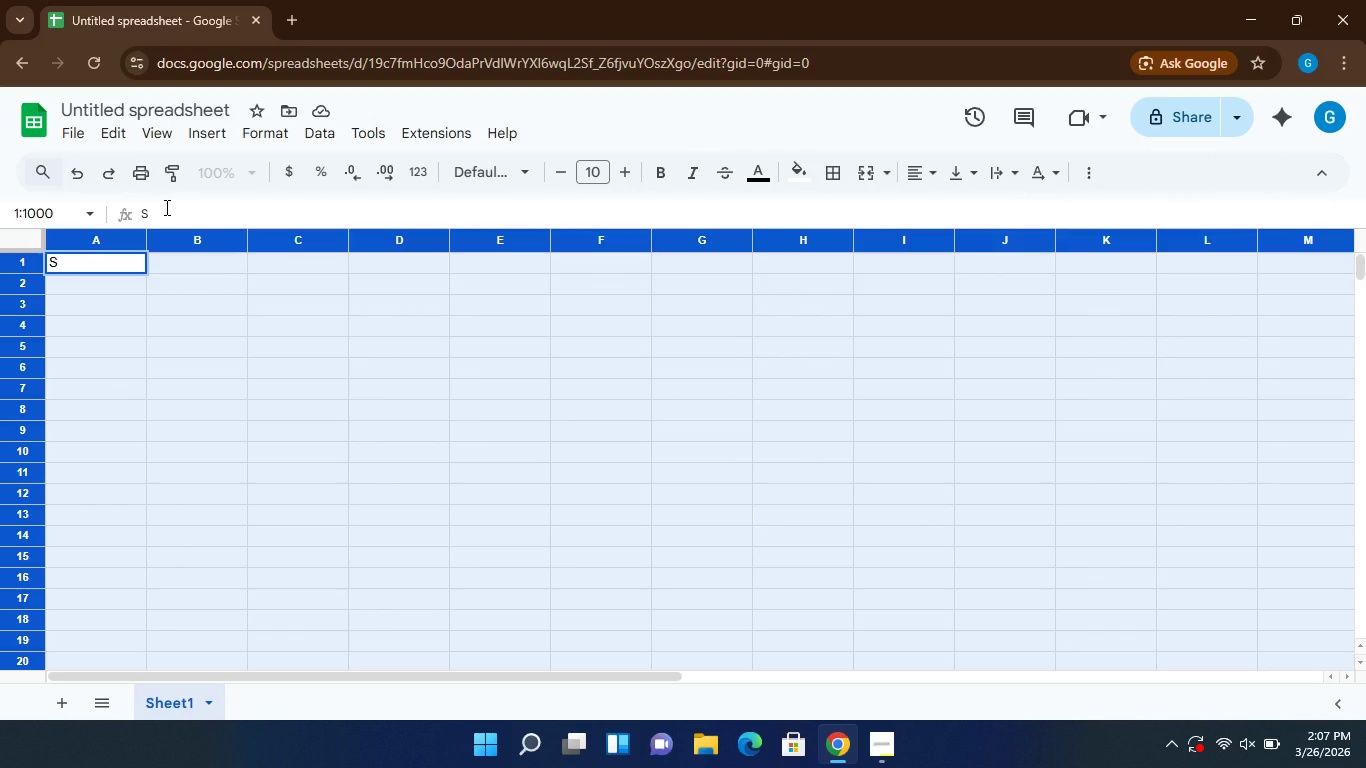 
key(Backspace)
 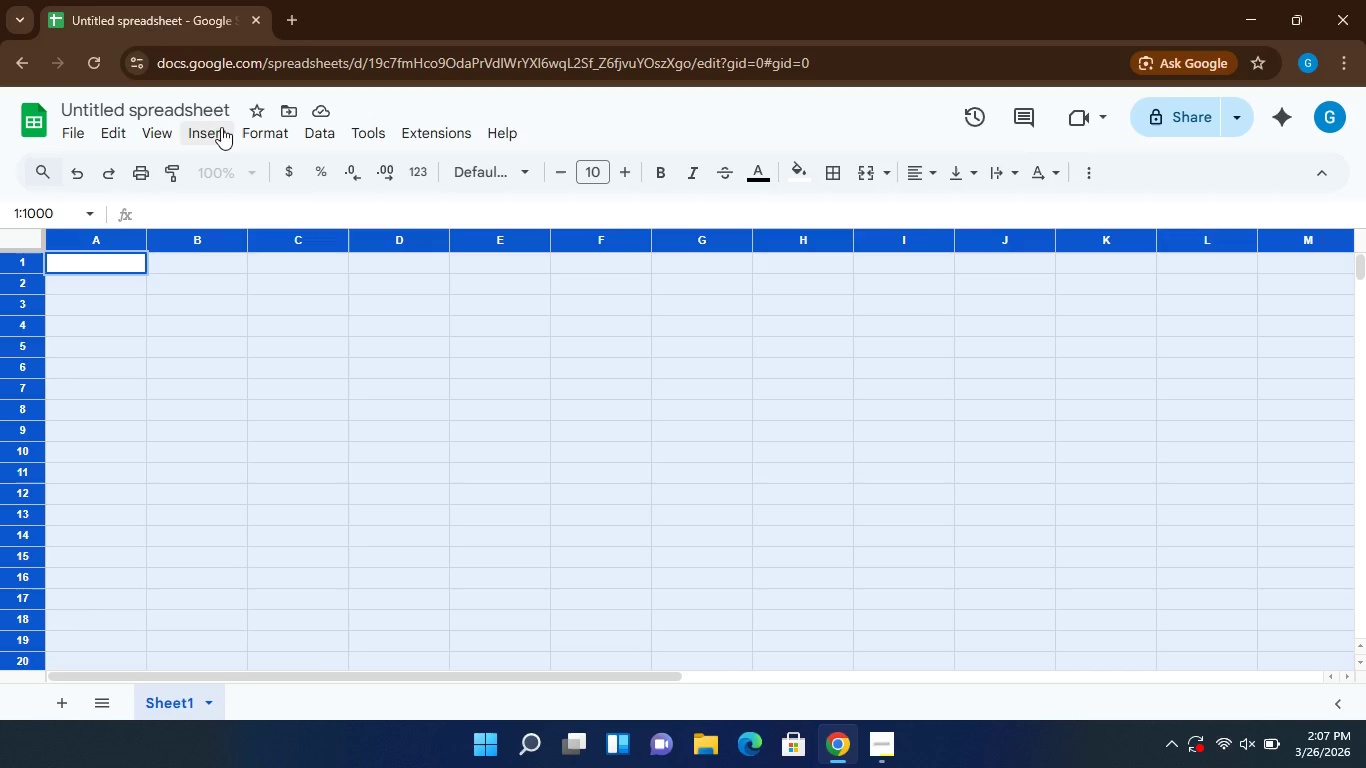 
left_click([219, 102])
 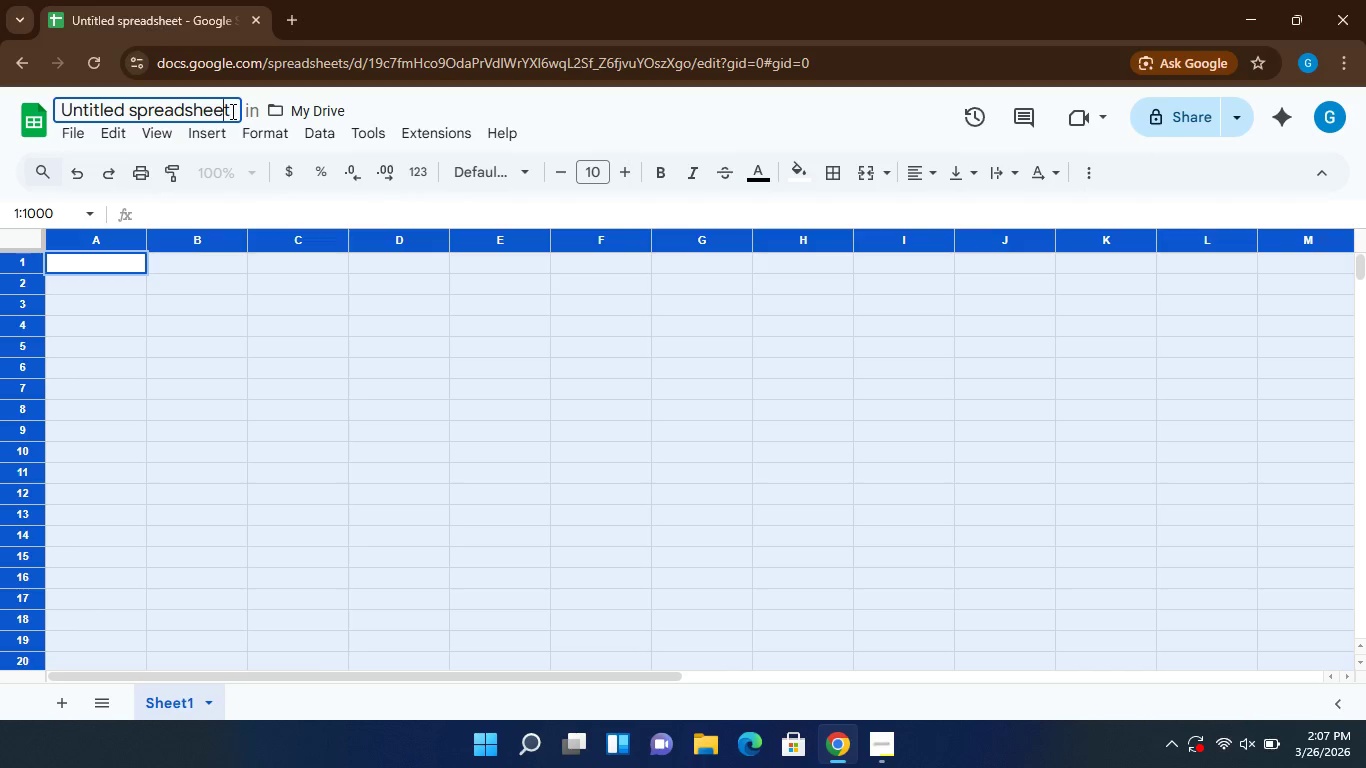 
left_click([231, 111])
 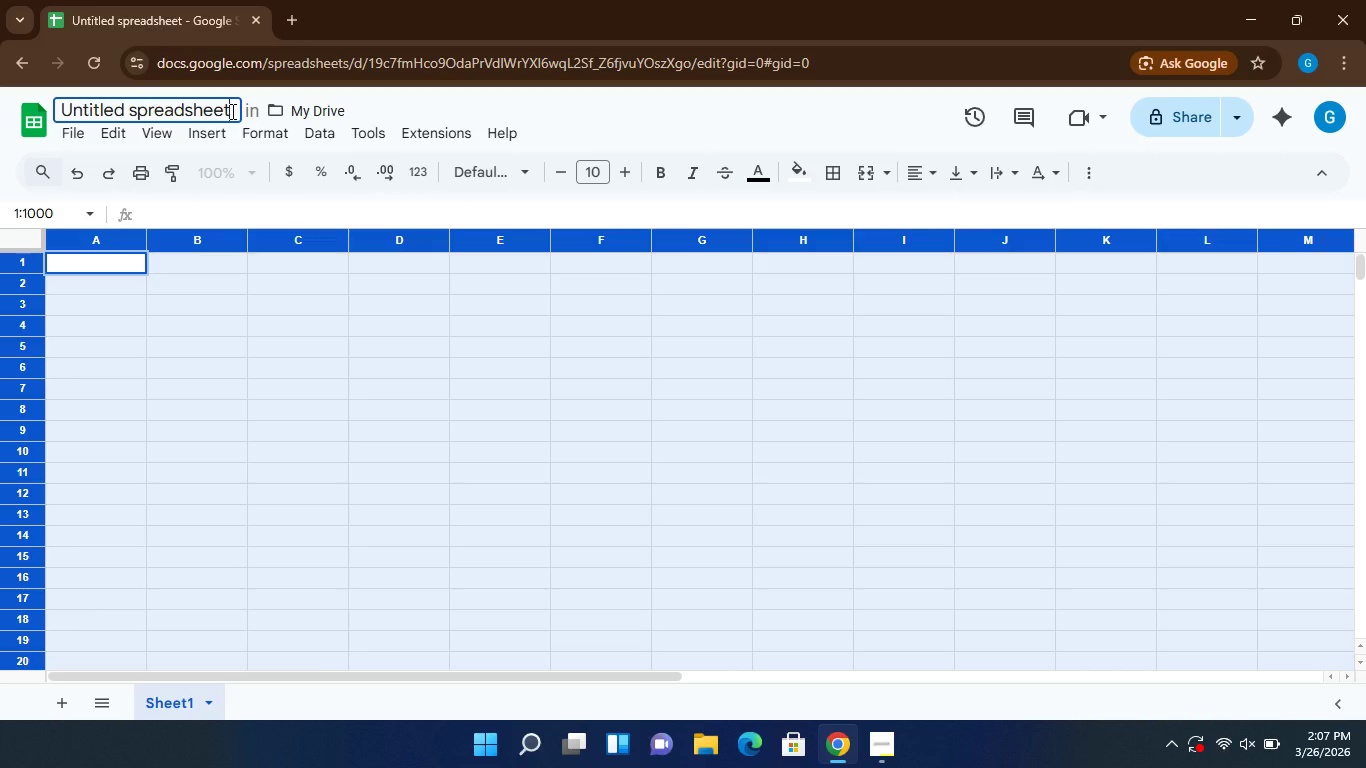 
key(Backspace)
 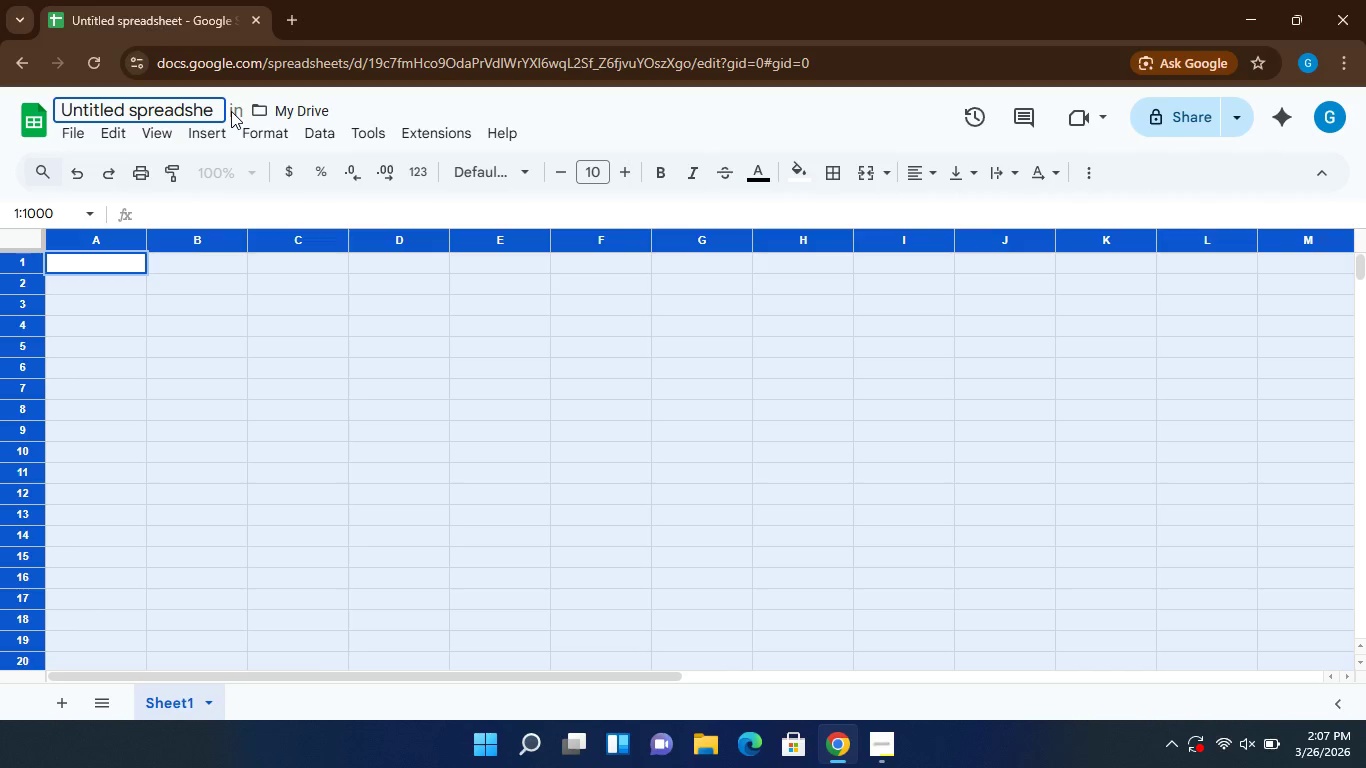 
hold_key(key=Backspace, duration=1.59)
 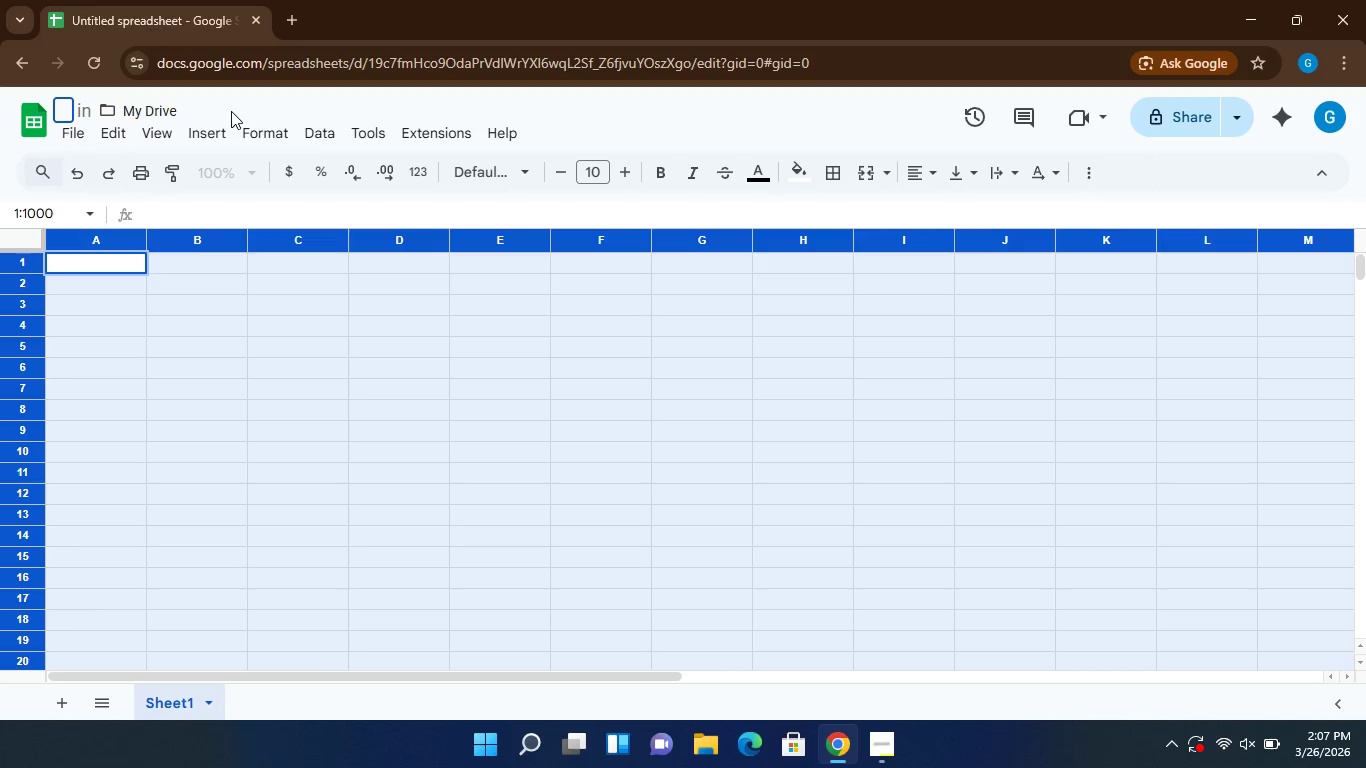 
hold_key(key=Backspace, duration=0.77)
 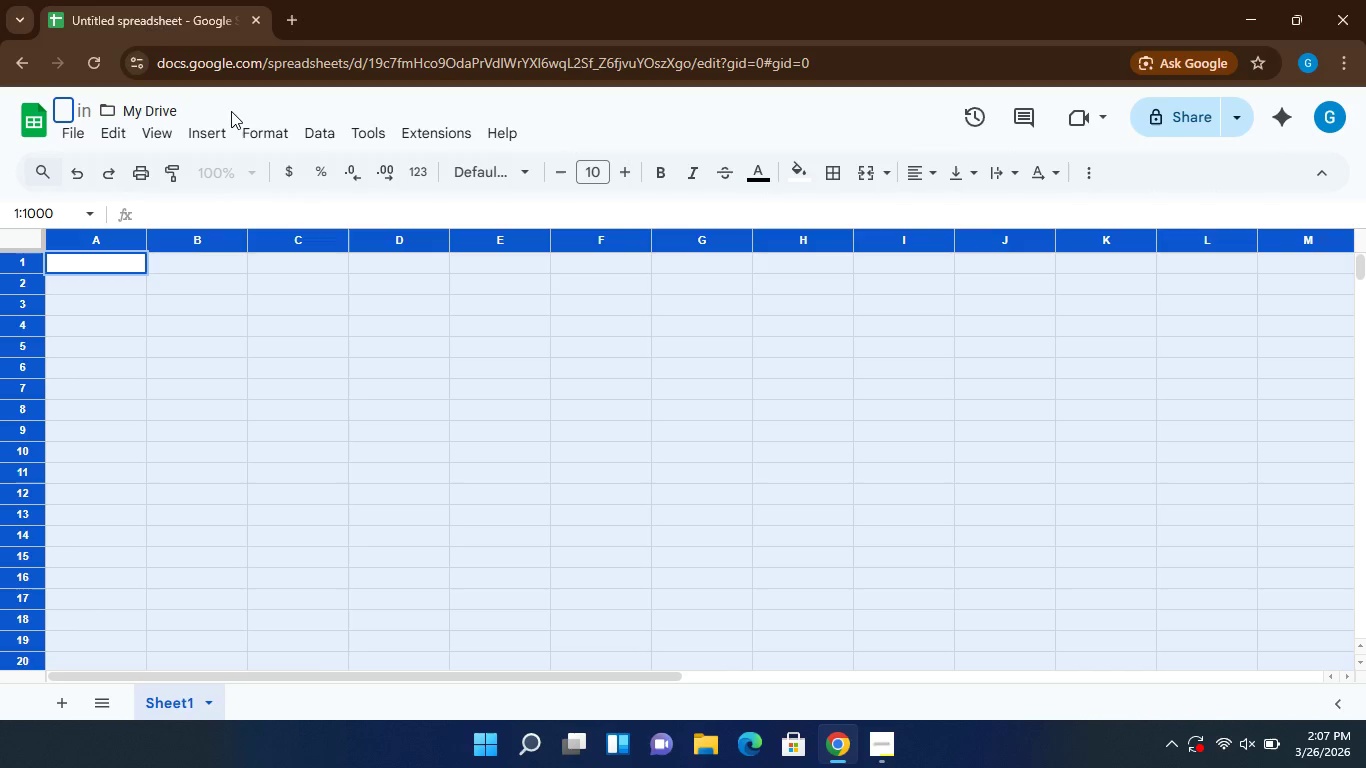 
type(Social Transition Financial Model)
 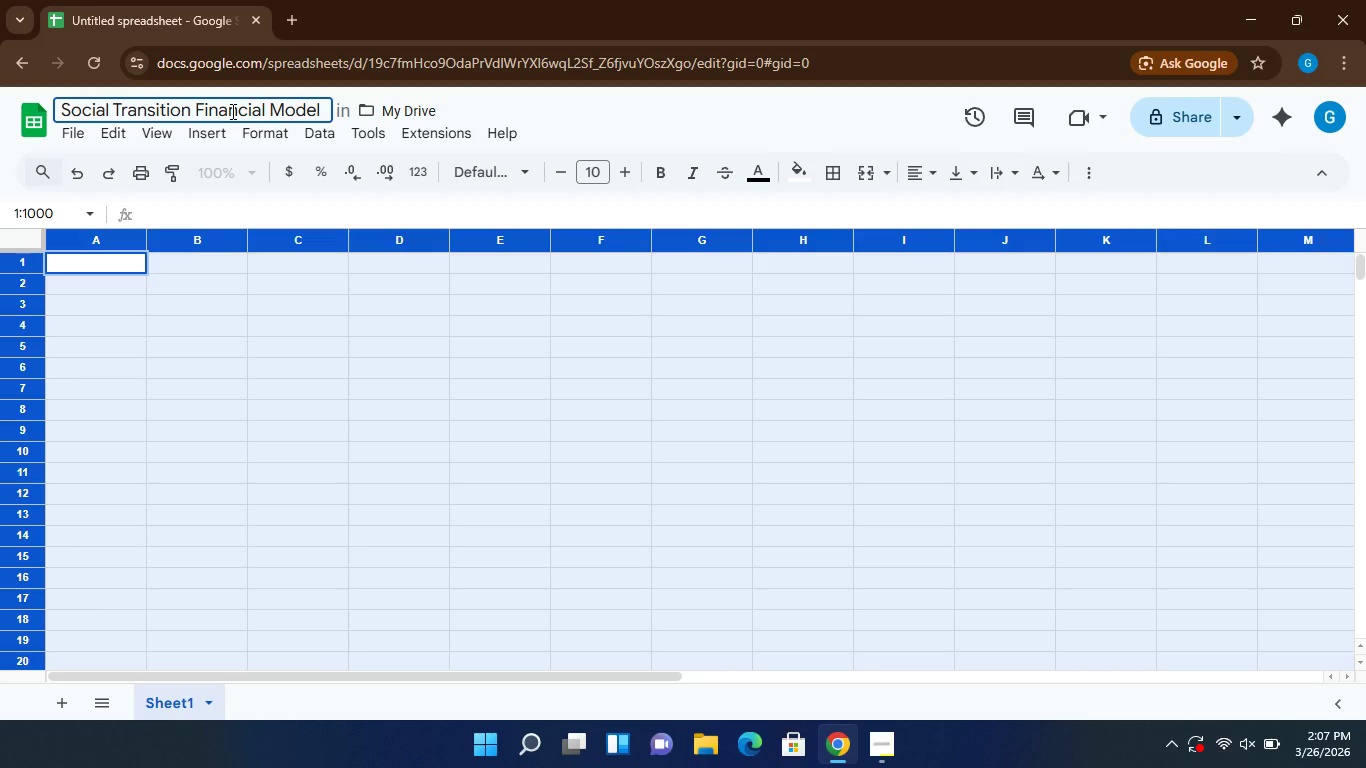 
key(Enter)
 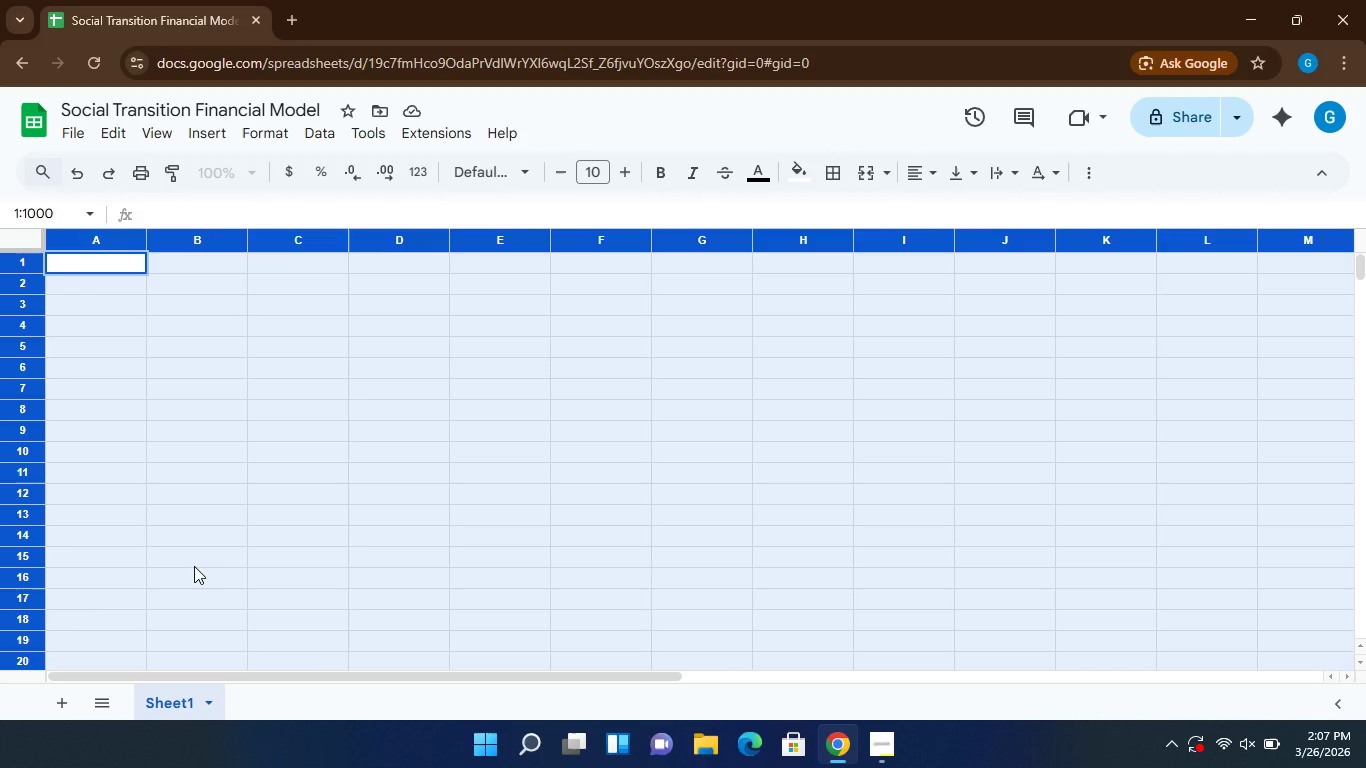 
wait(6.92)
 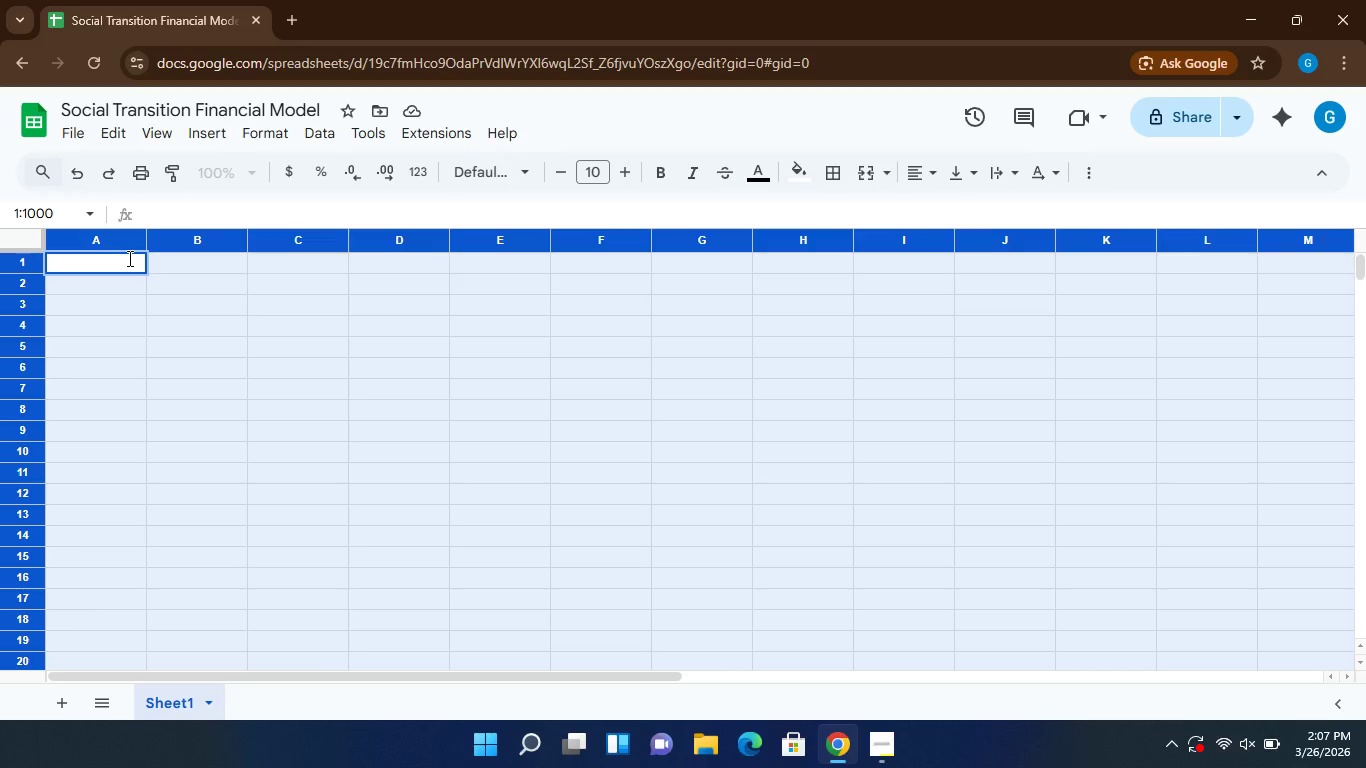 
left_click([207, 700])
 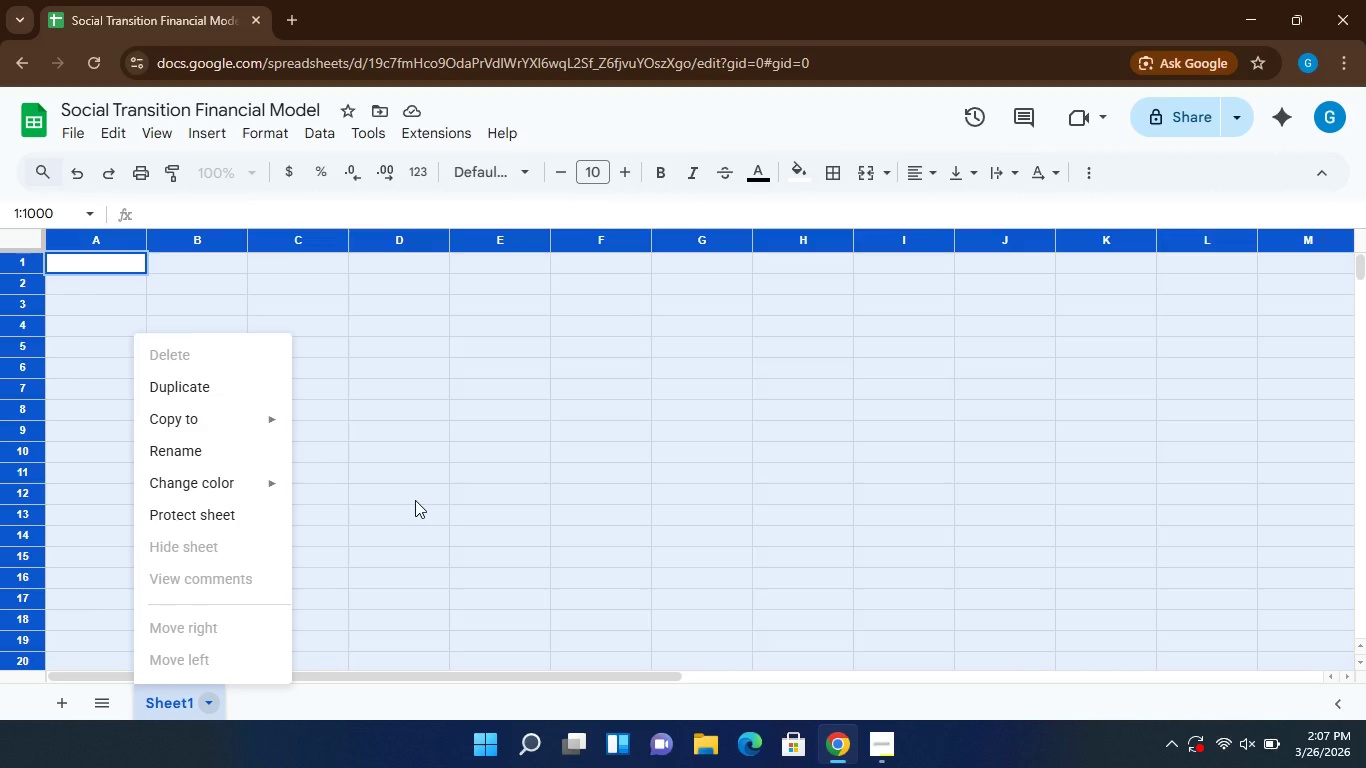 
left_click([318, 434])
 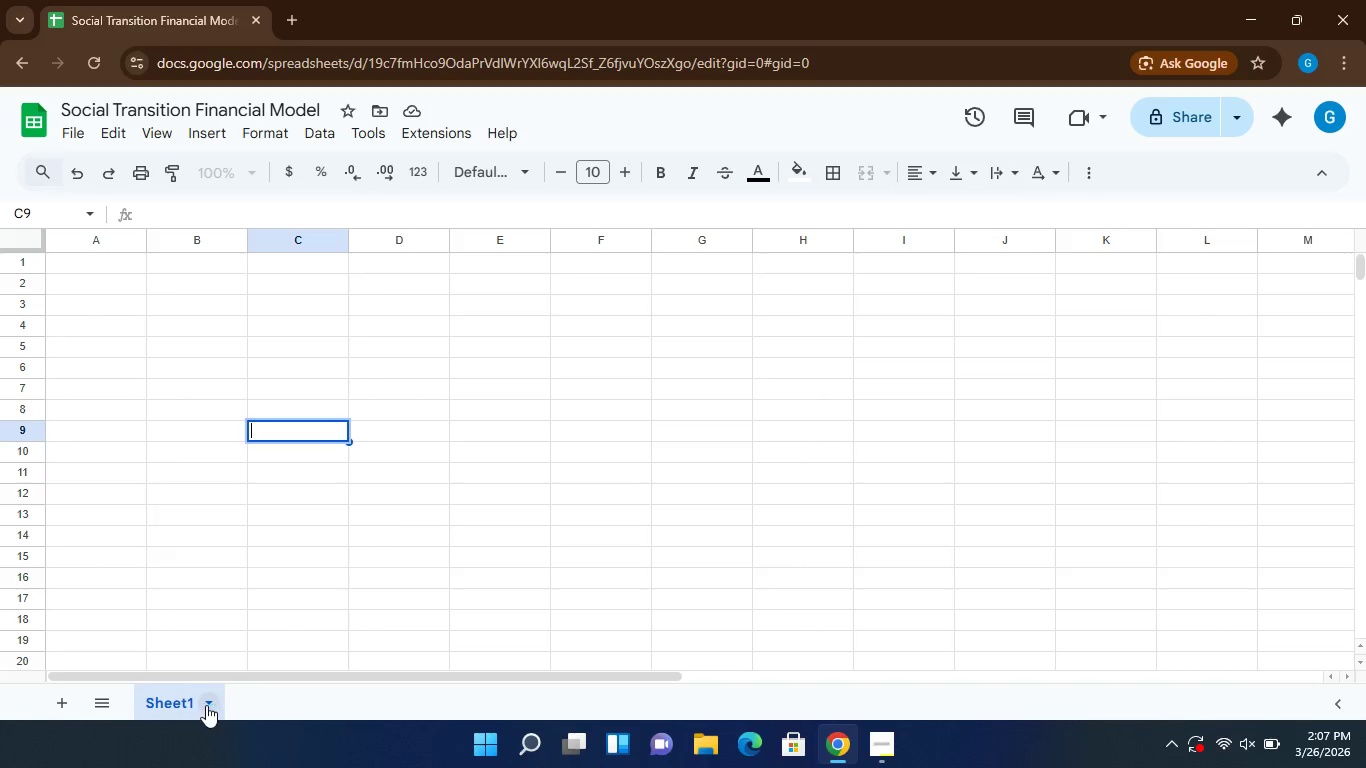 
left_click([210, 707])
 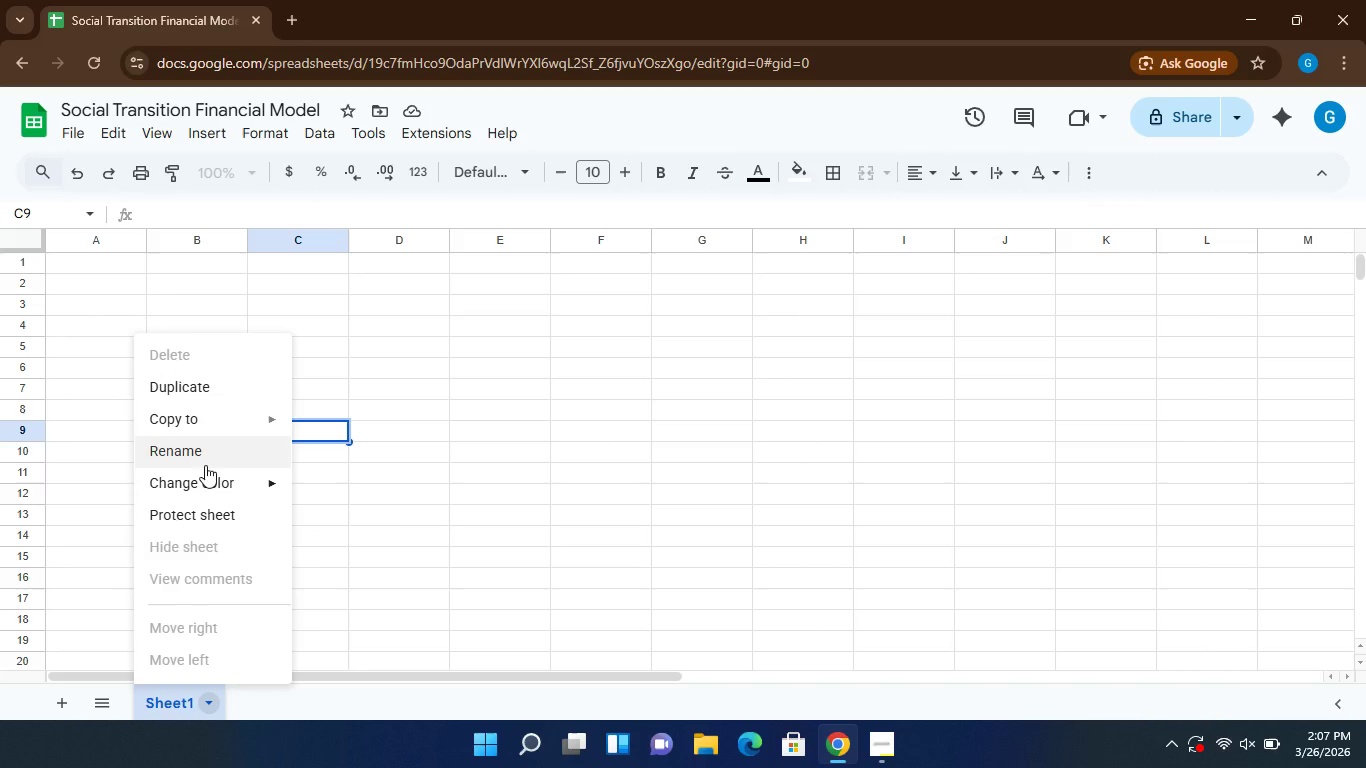 
left_click([204, 454])
 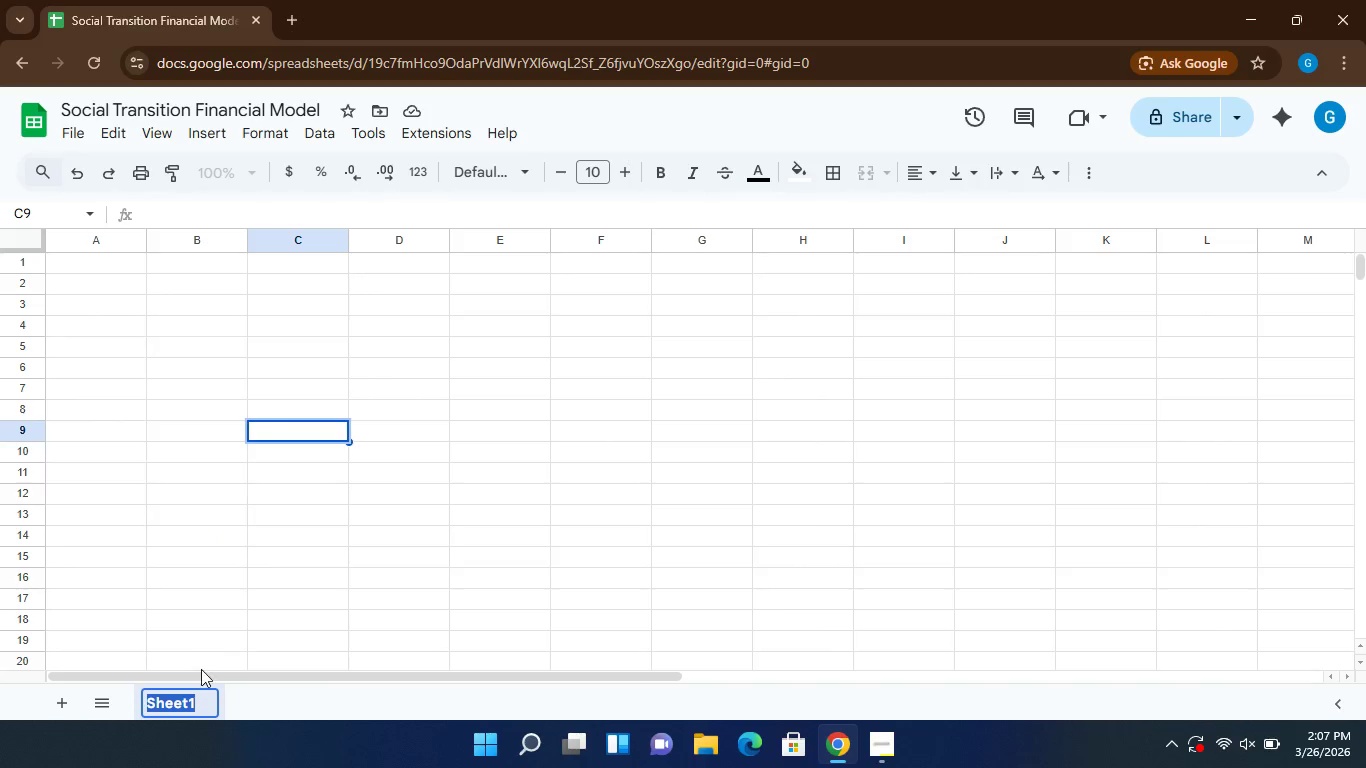 
wait(6.61)
 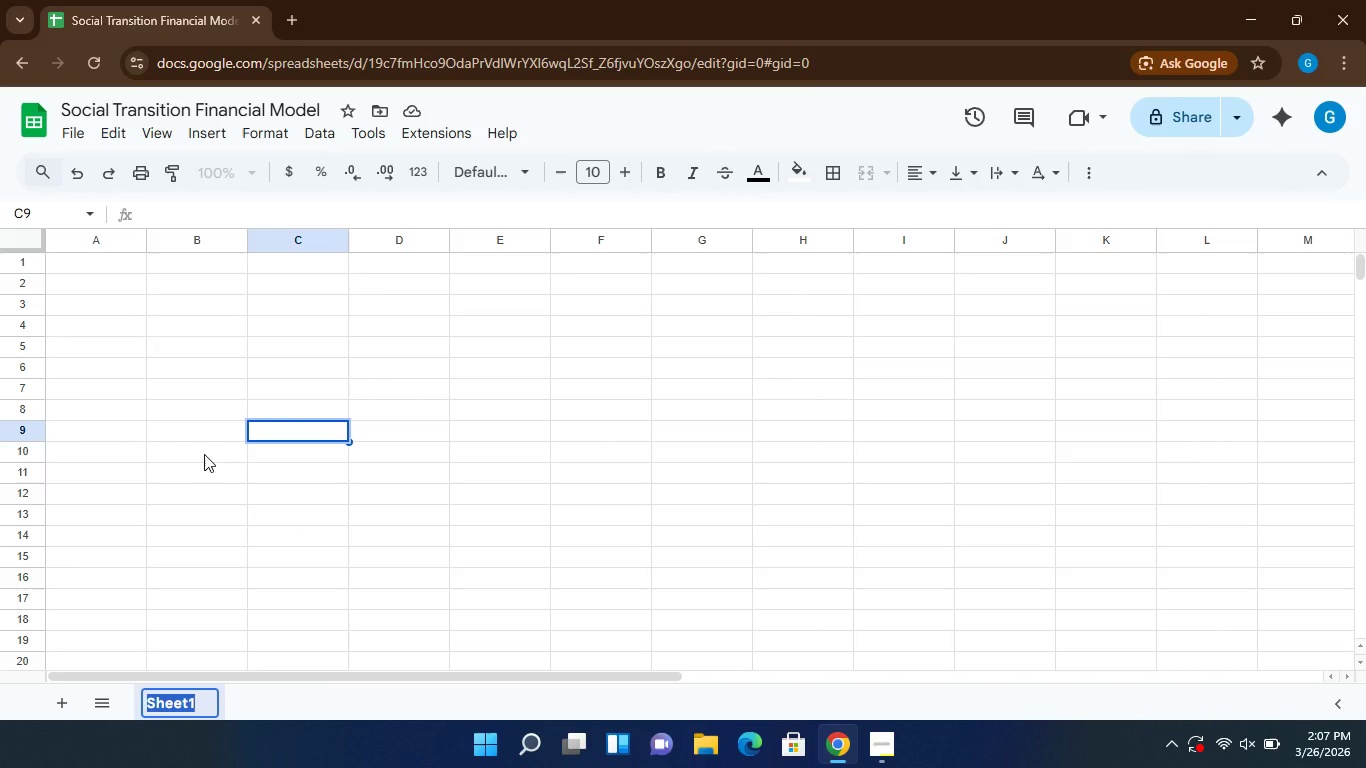 
type(Assumptions)
 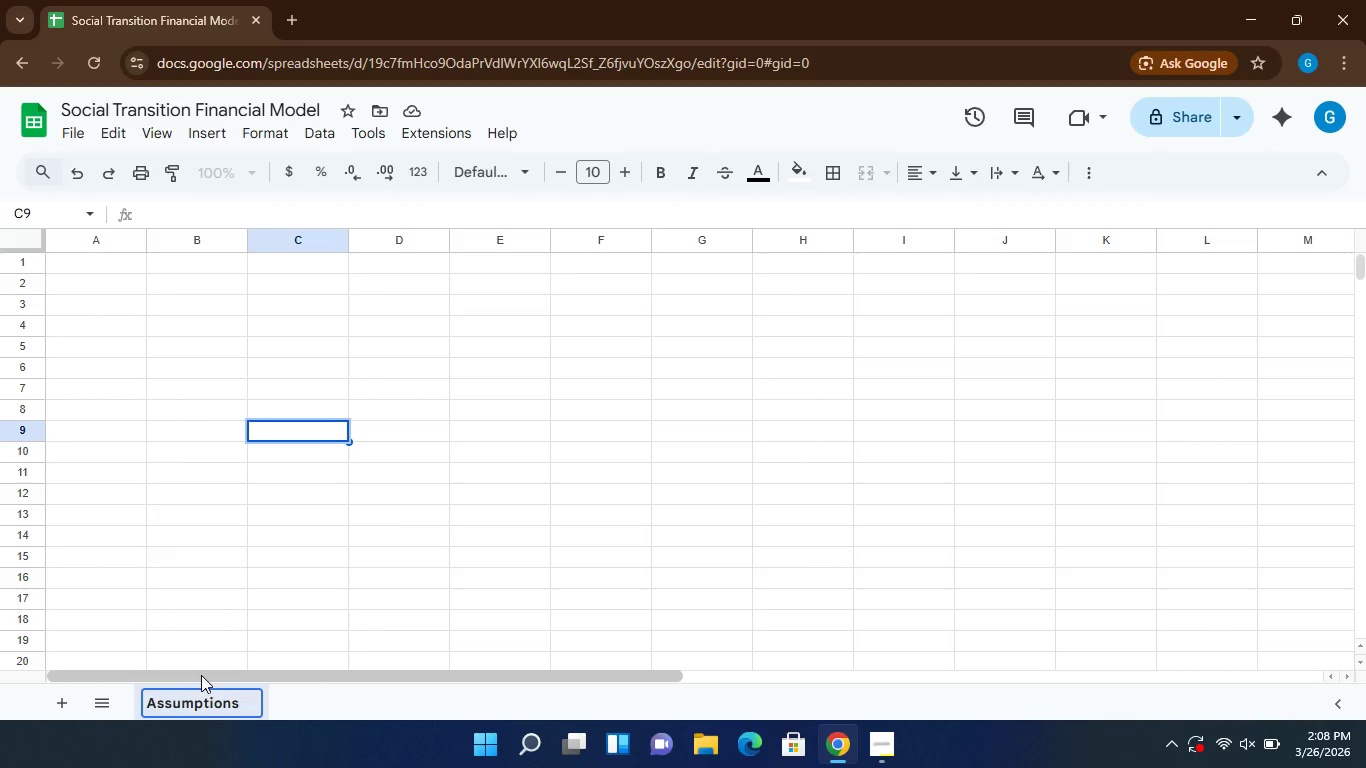 
key(Enter)
 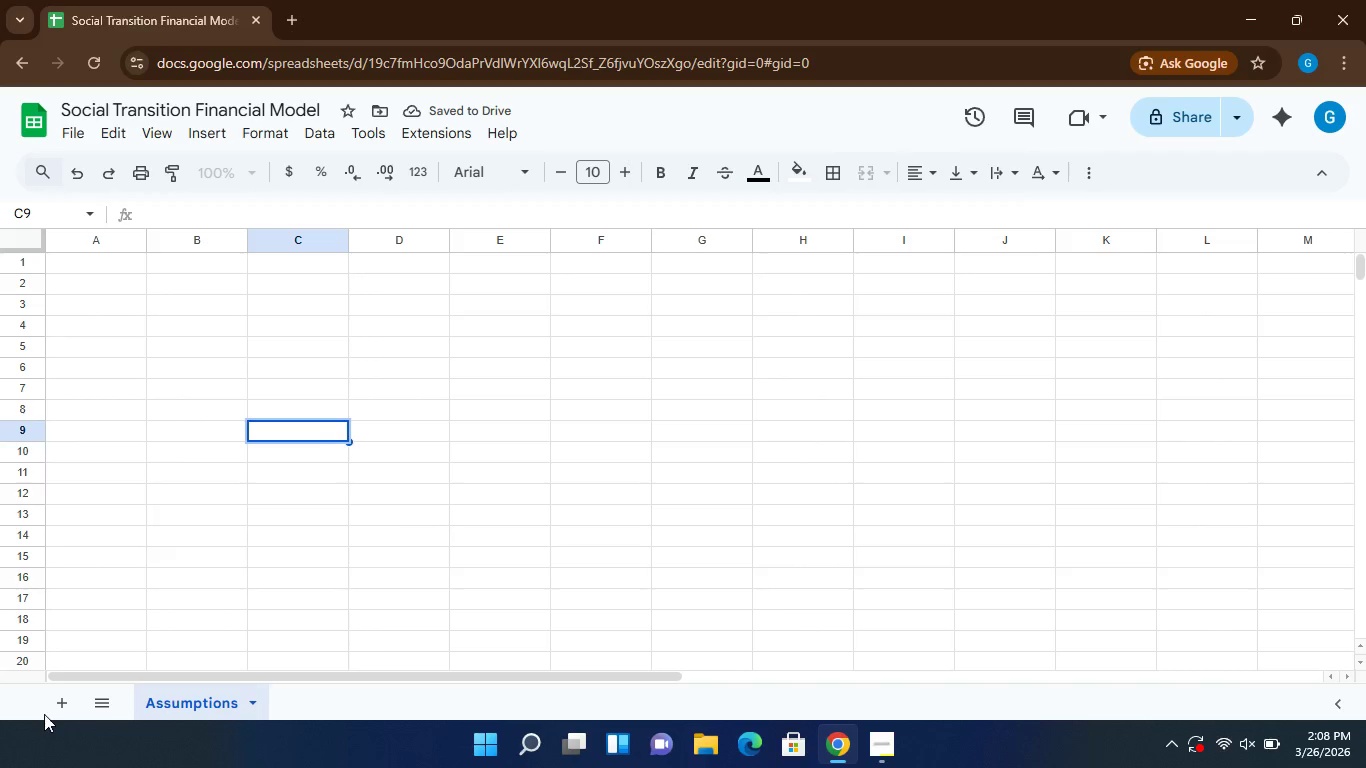 
left_click([65, 705])
 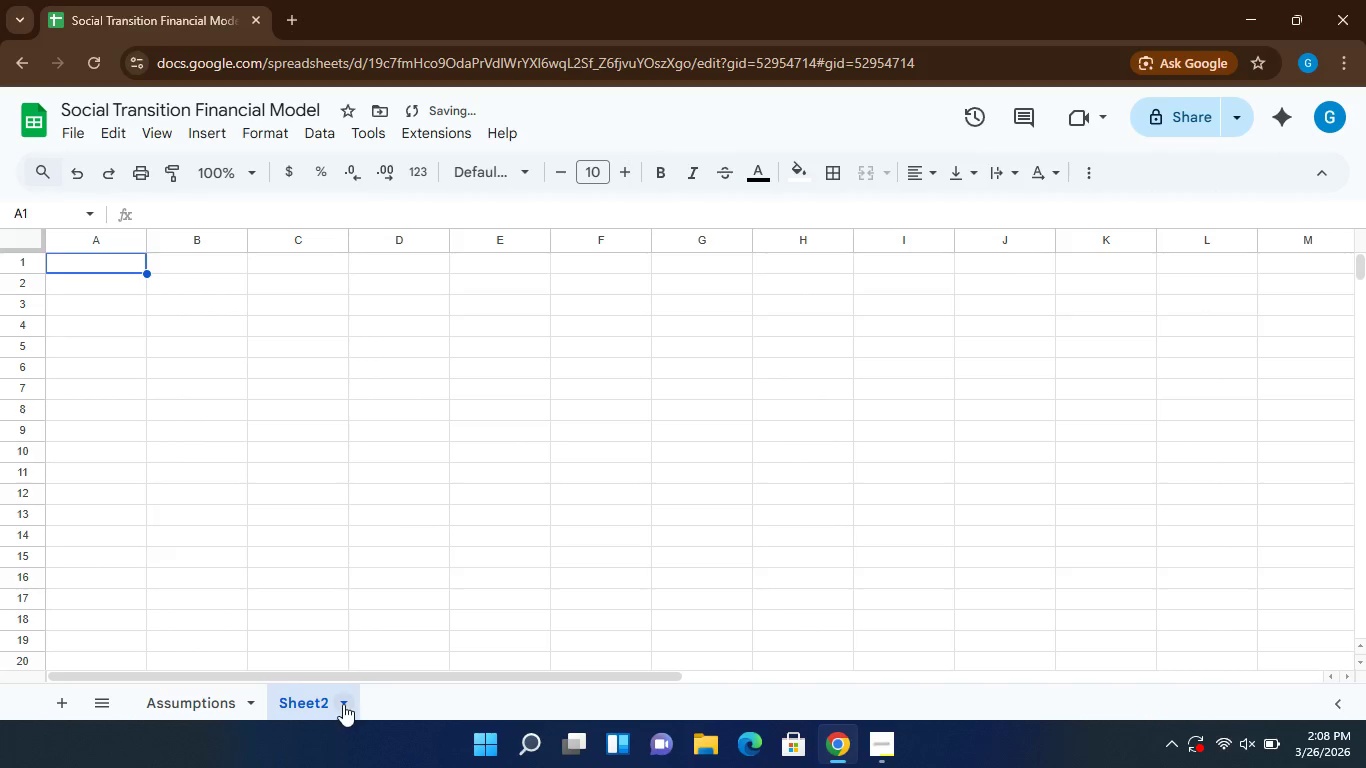 
left_click([343, 704])
 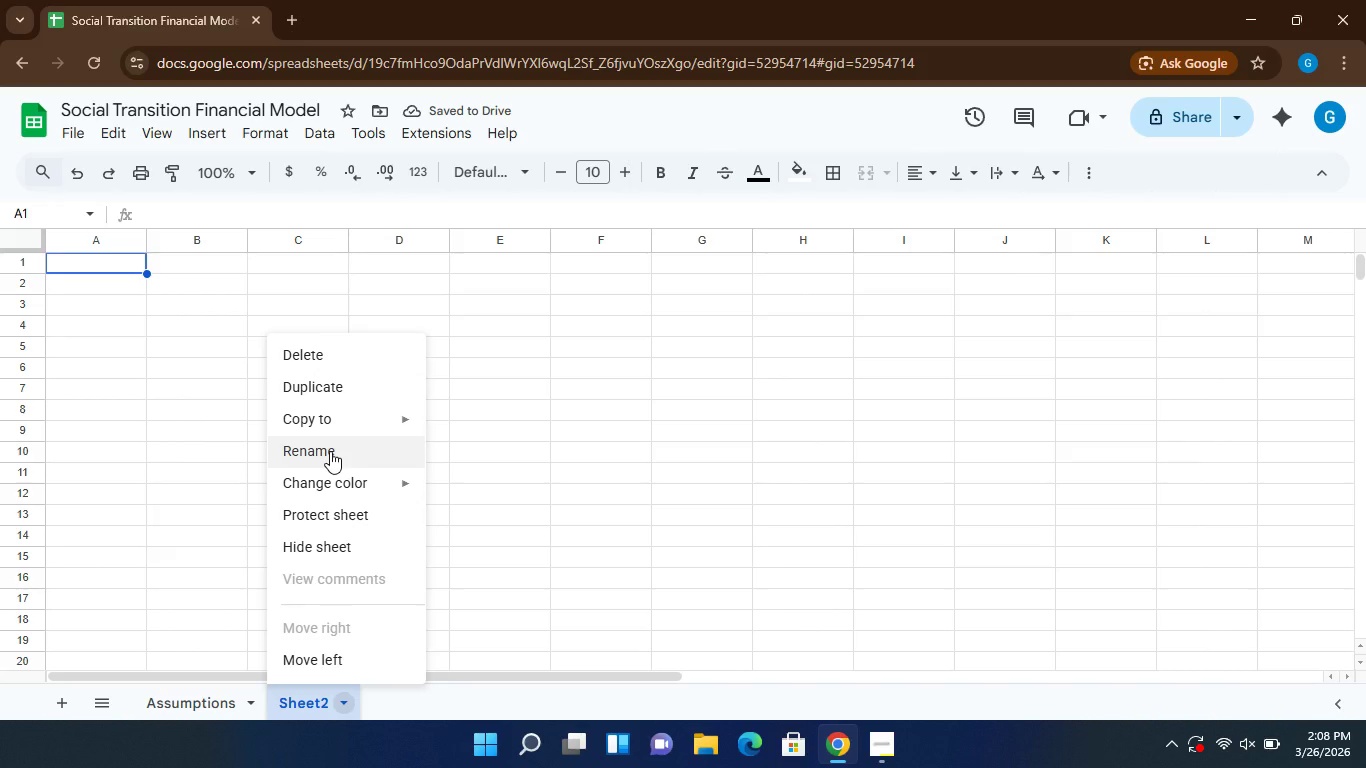 
left_click([330, 451])
 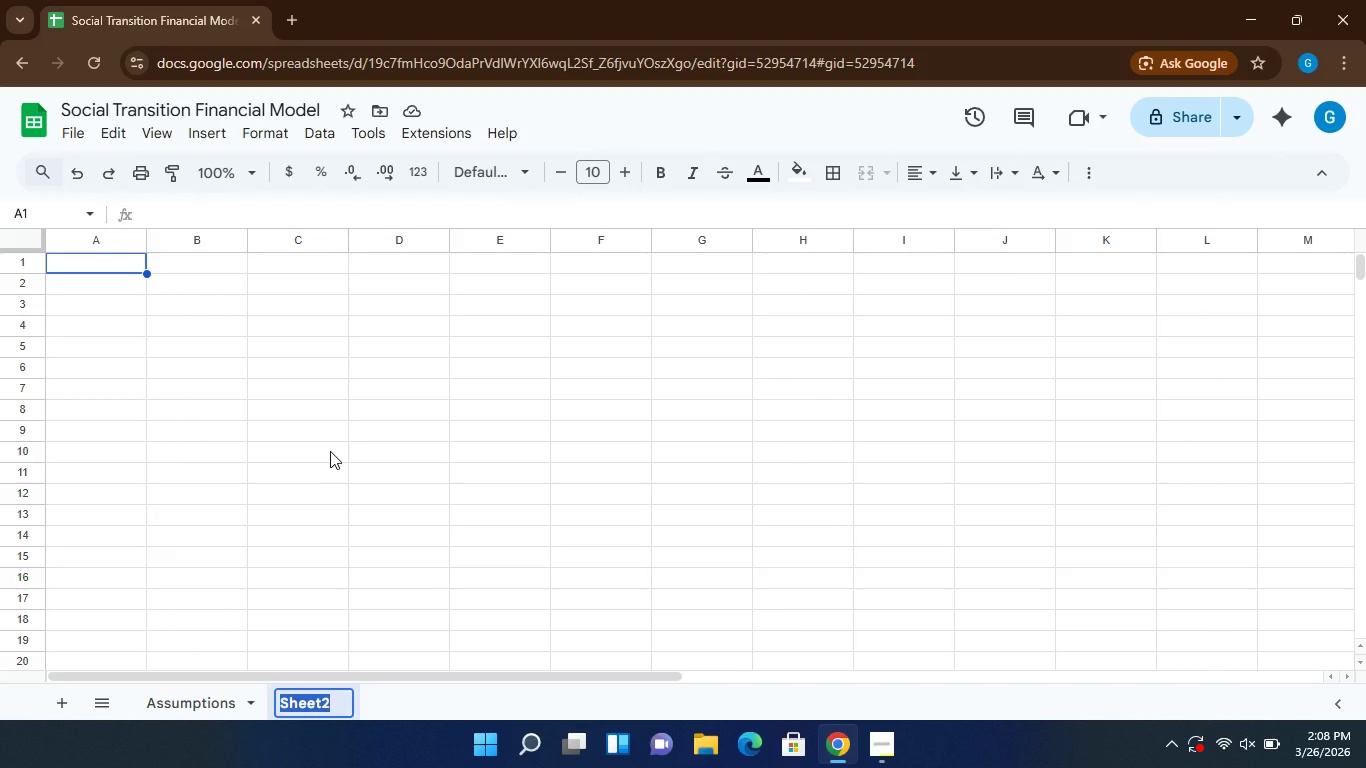 
type(Hon)
key(Backspace)
type(me Scenari)
 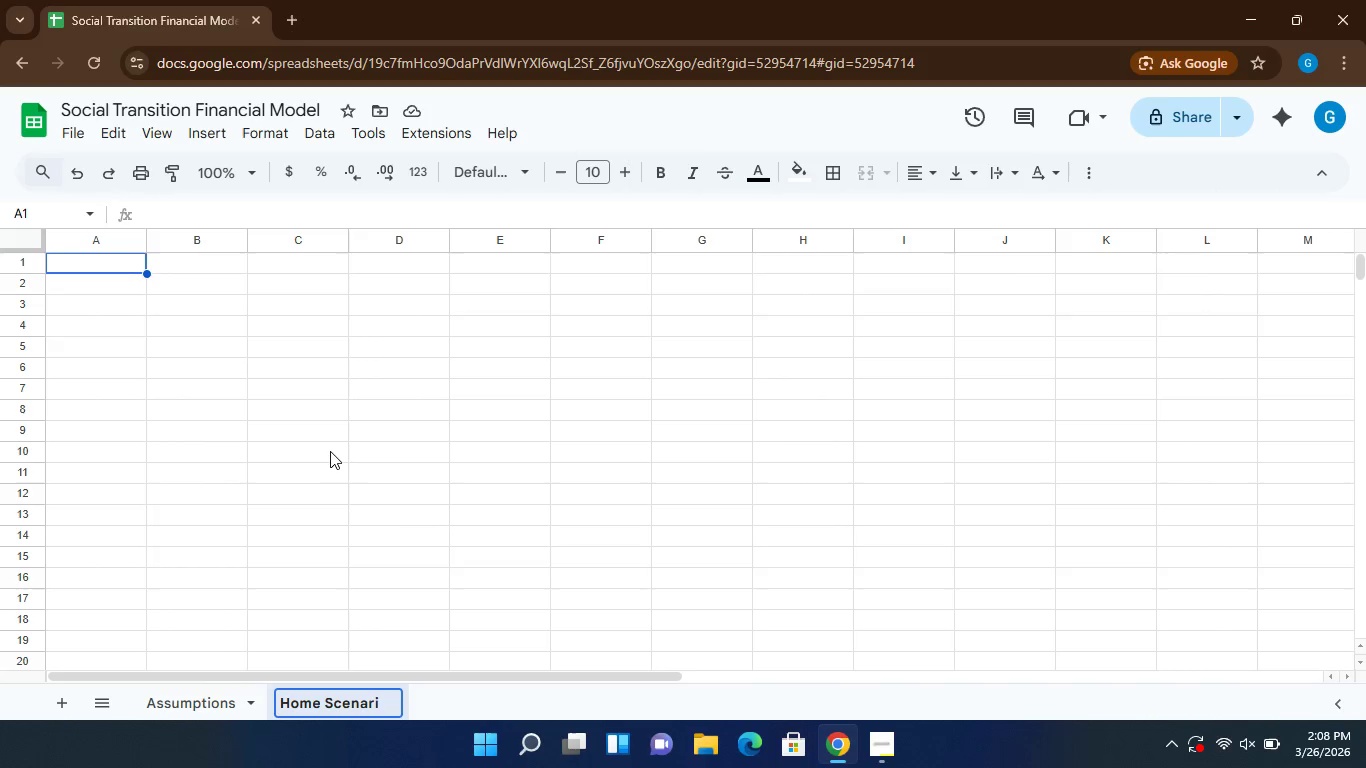 
hold_key(key=O, duration=0.33)
 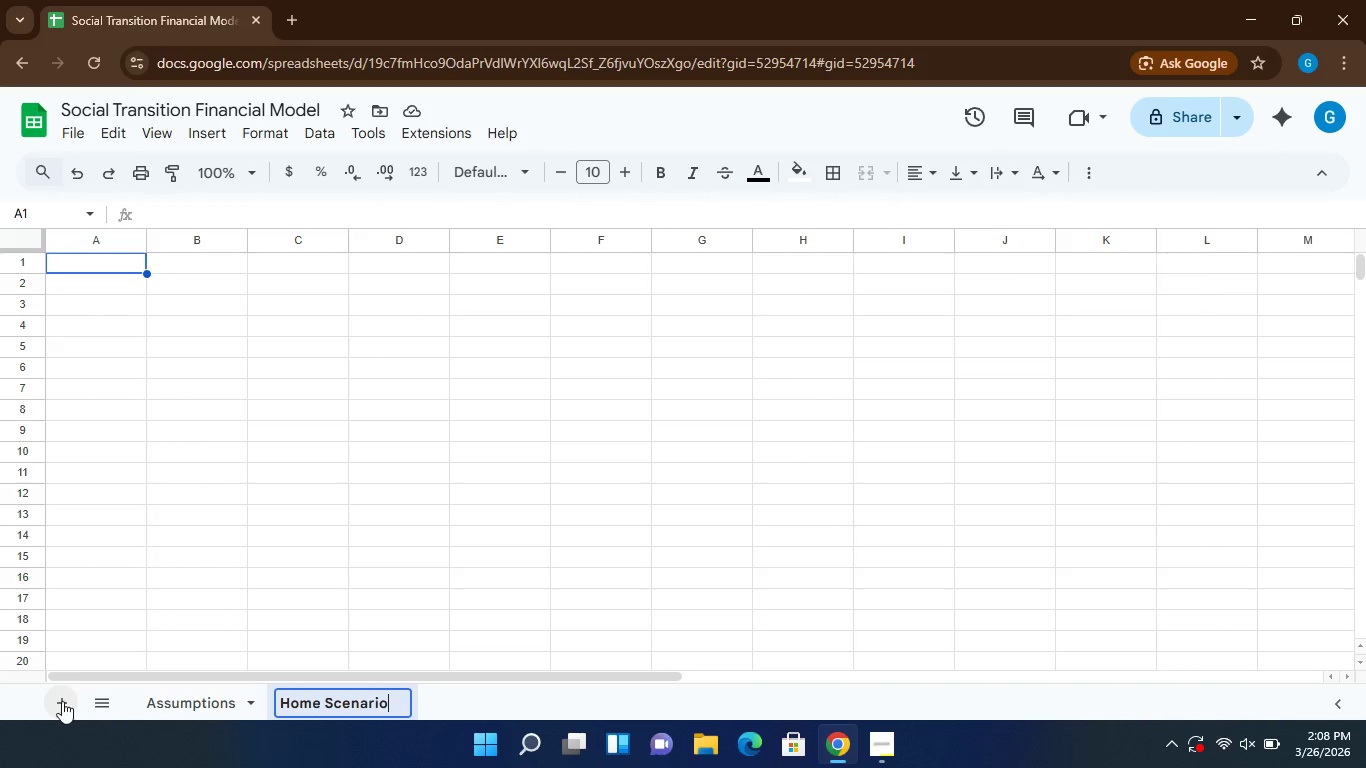 
left_click([61, 701])
 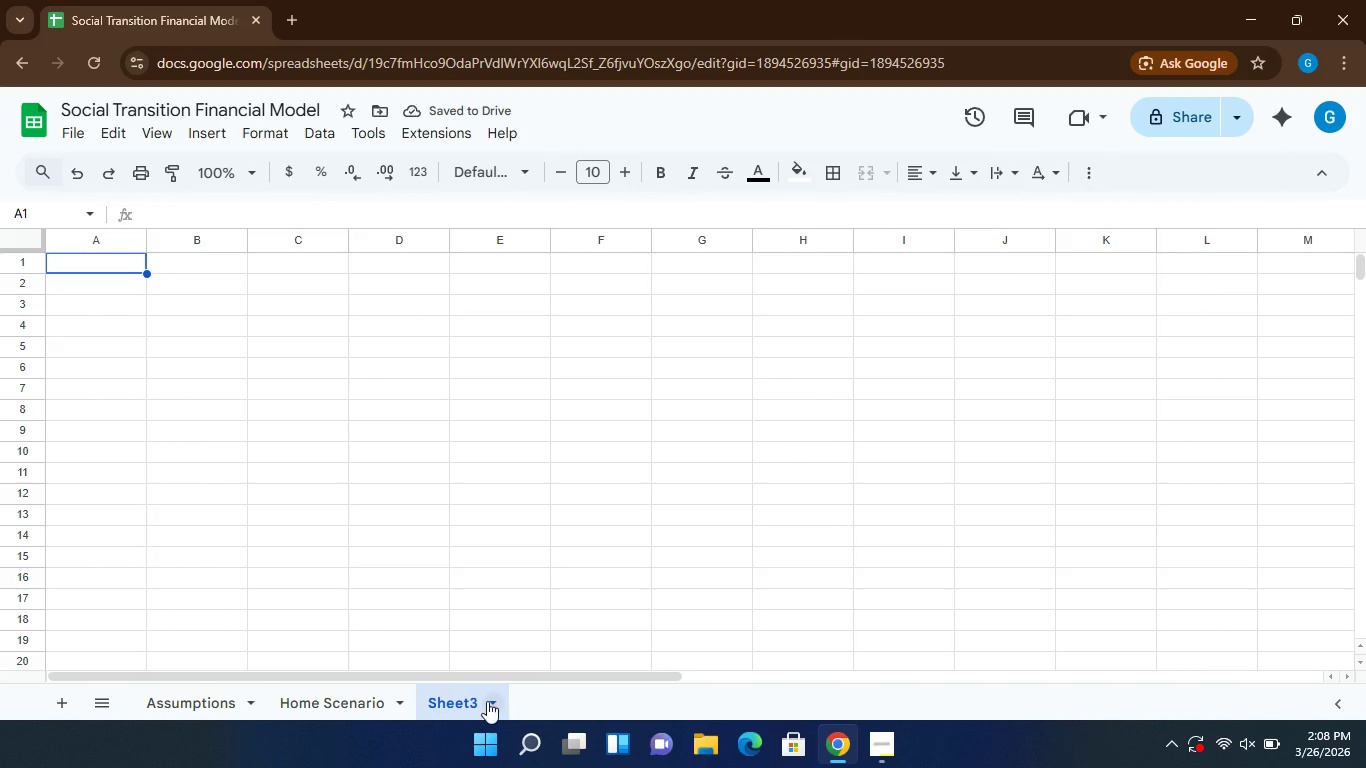 
left_click([484, 701])
 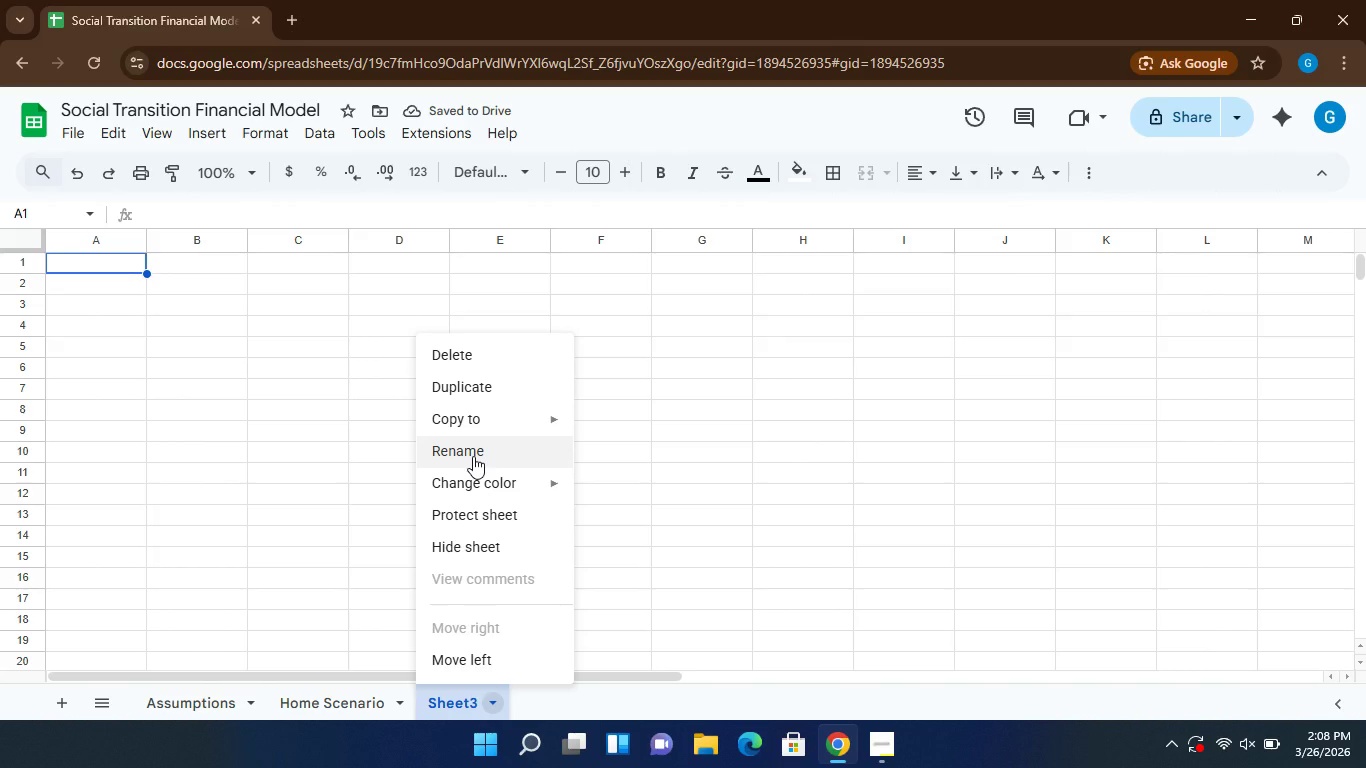 
left_click([473, 456])
 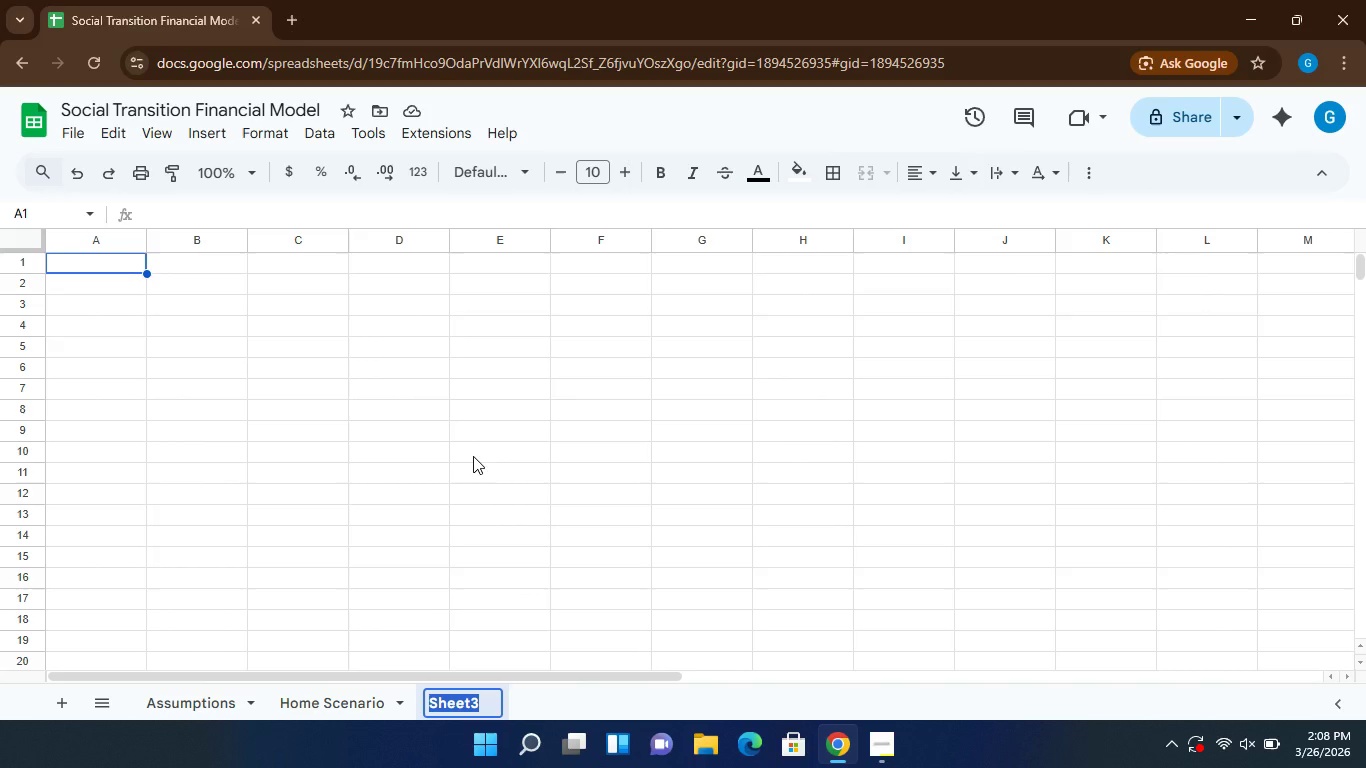 
type(Gables)
 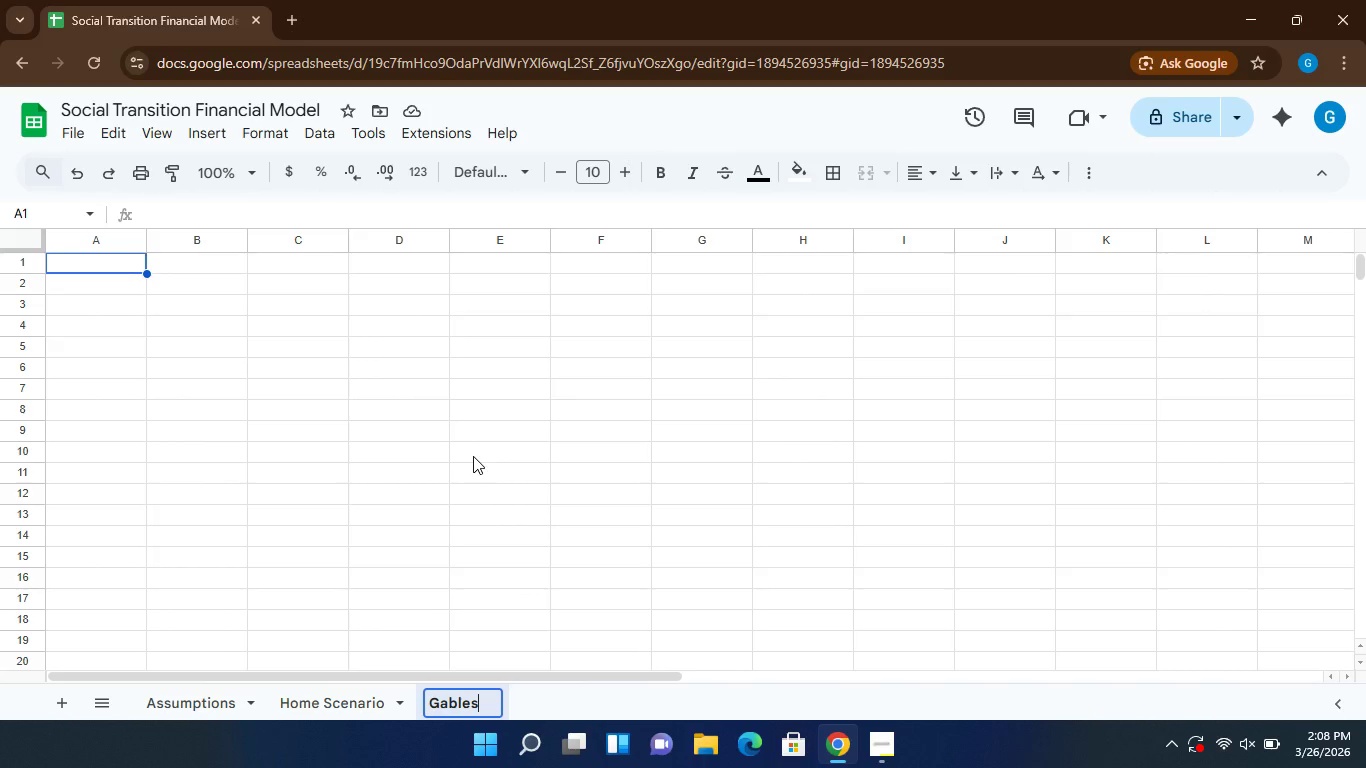 
key(Enter)
 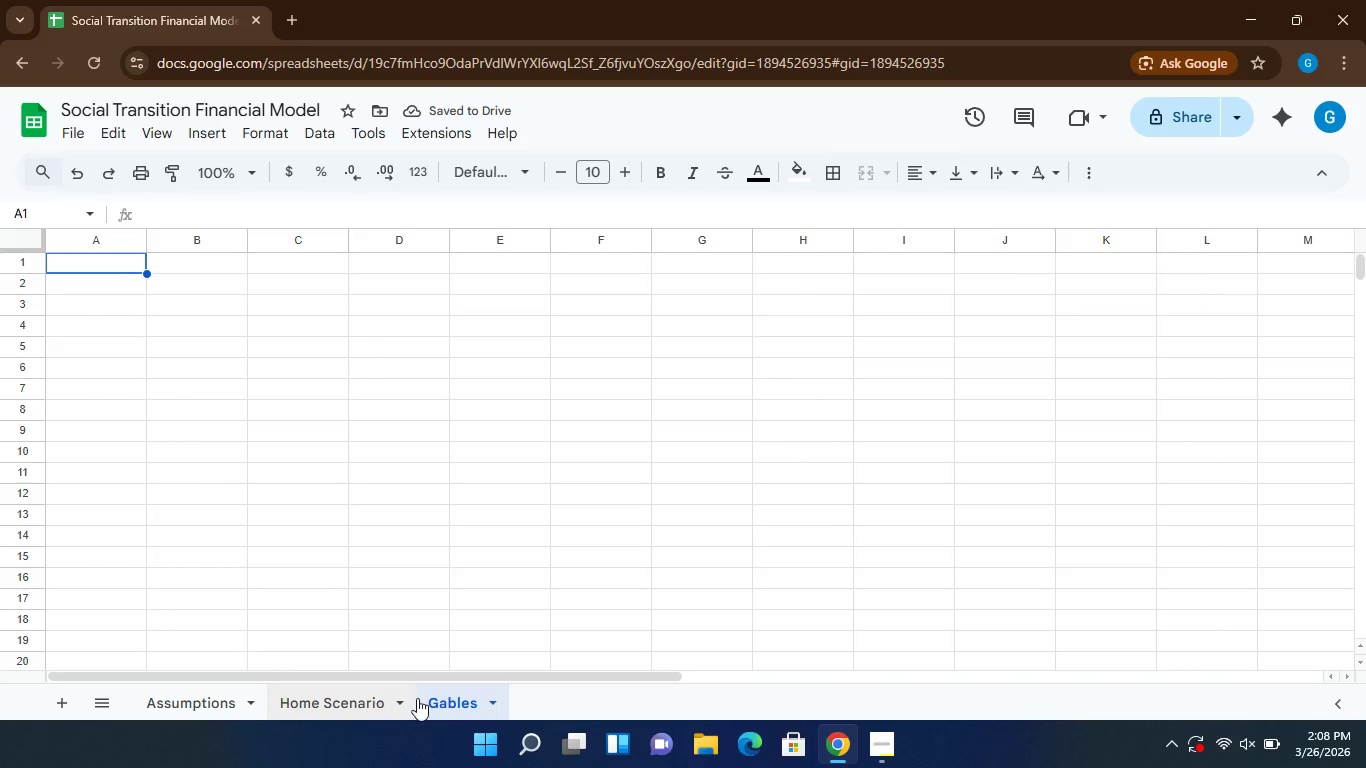 
left_click([471, 699])
 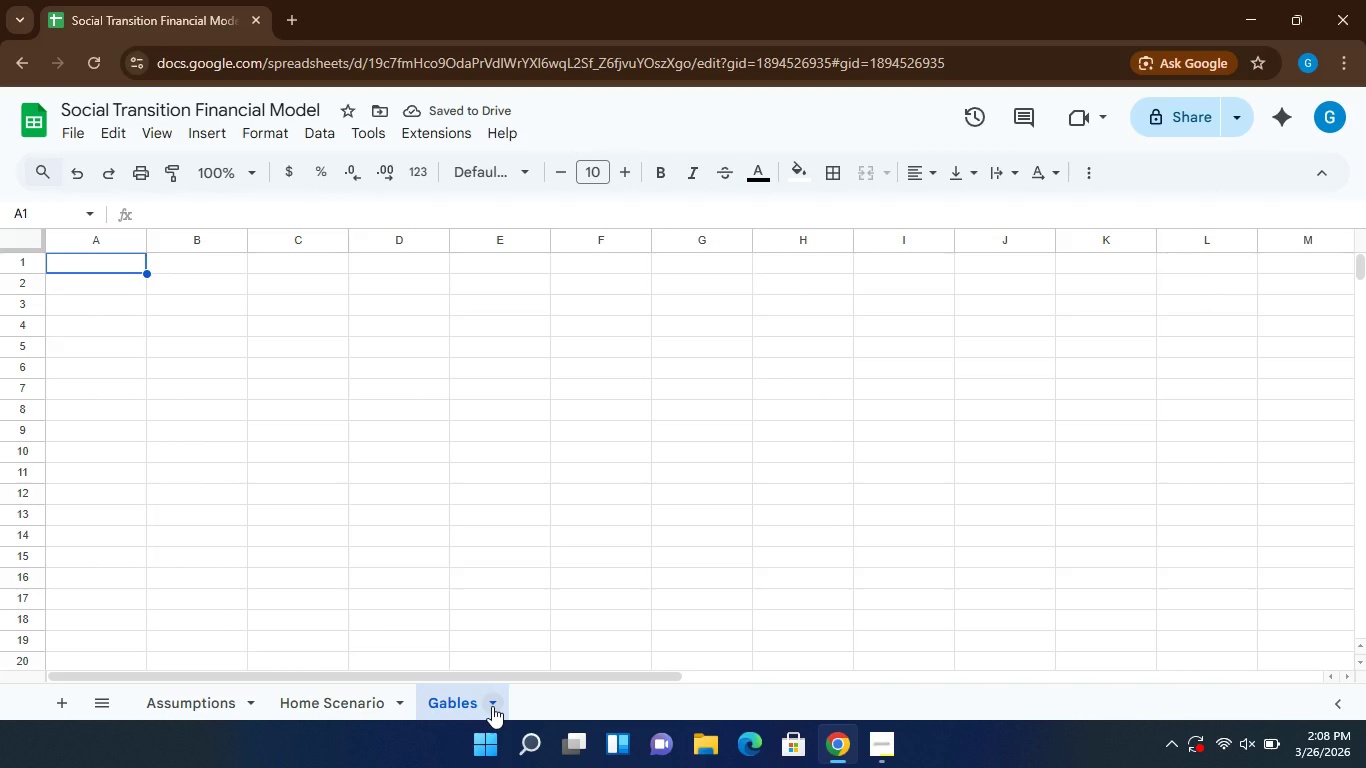 
left_click([492, 706])
 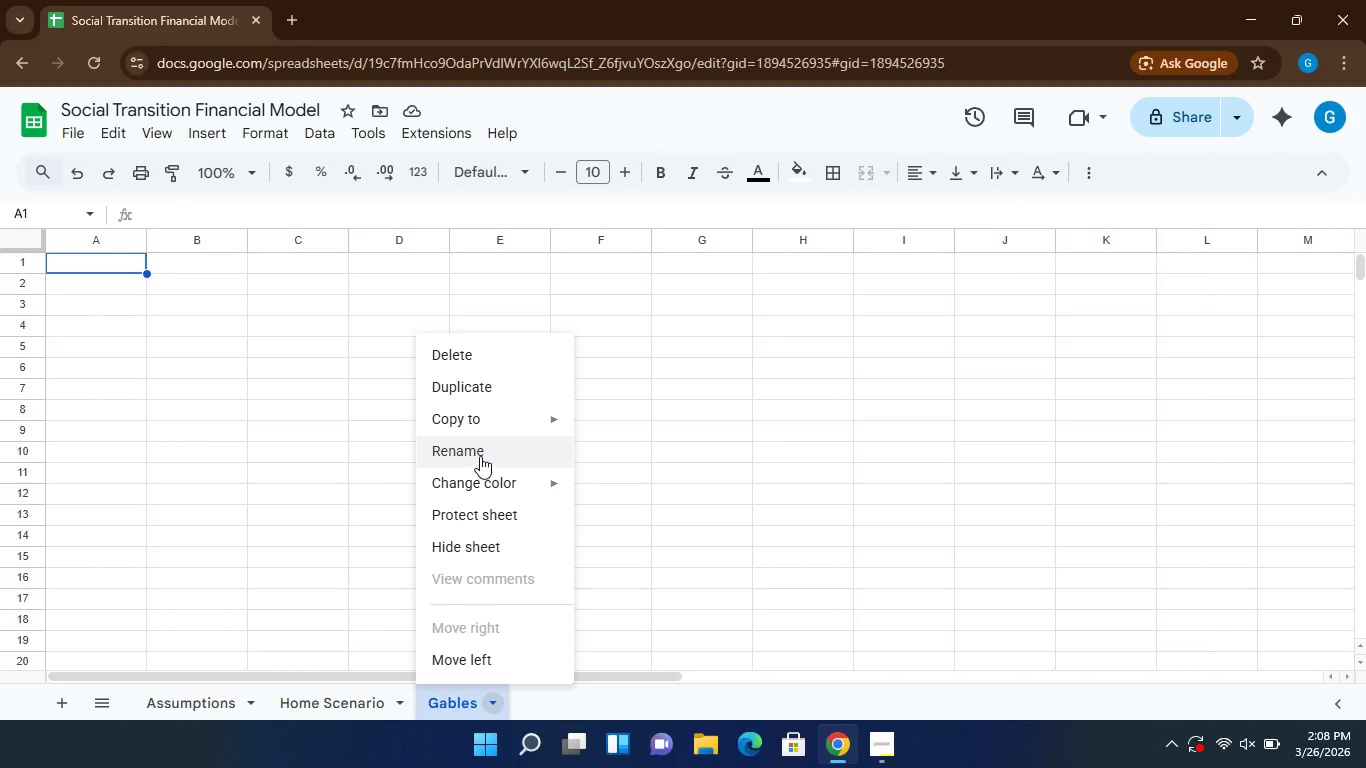 
left_click([480, 456])
 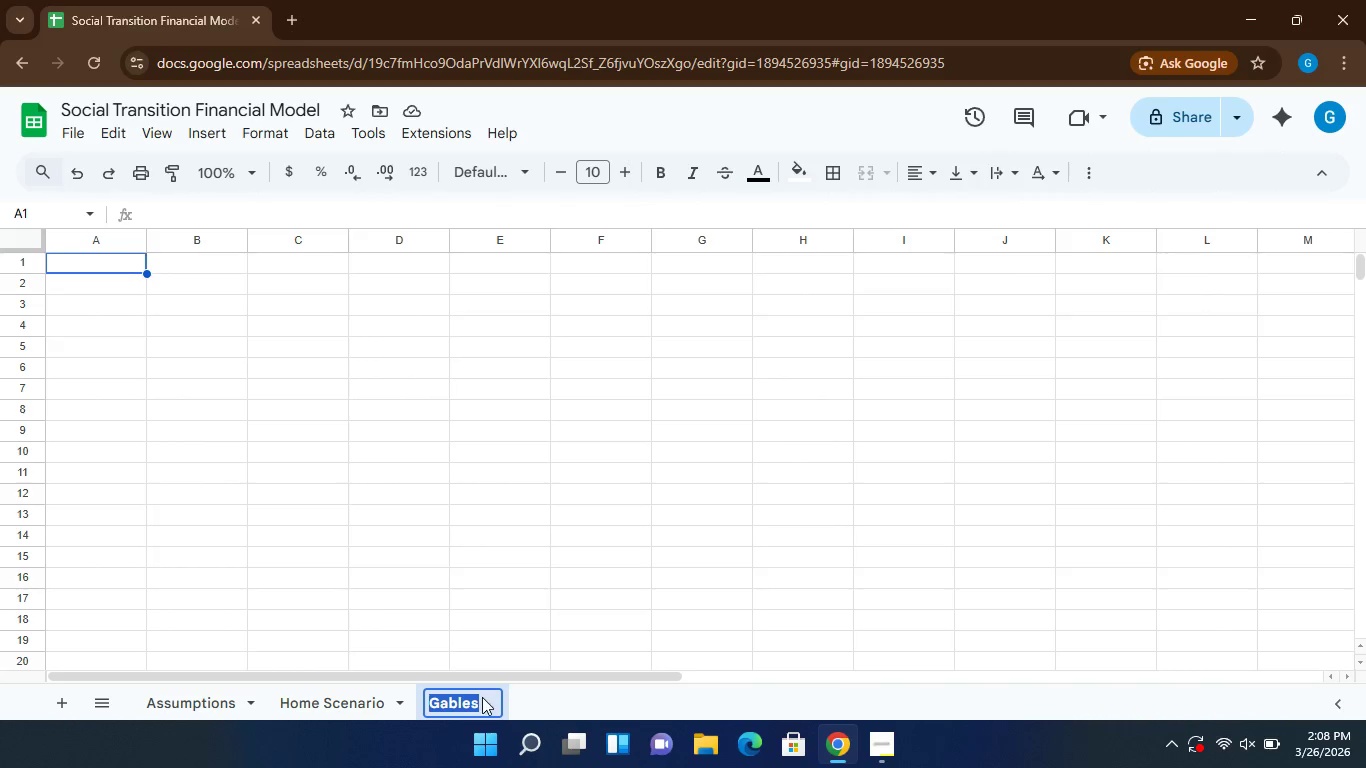 
left_click([482, 703])
 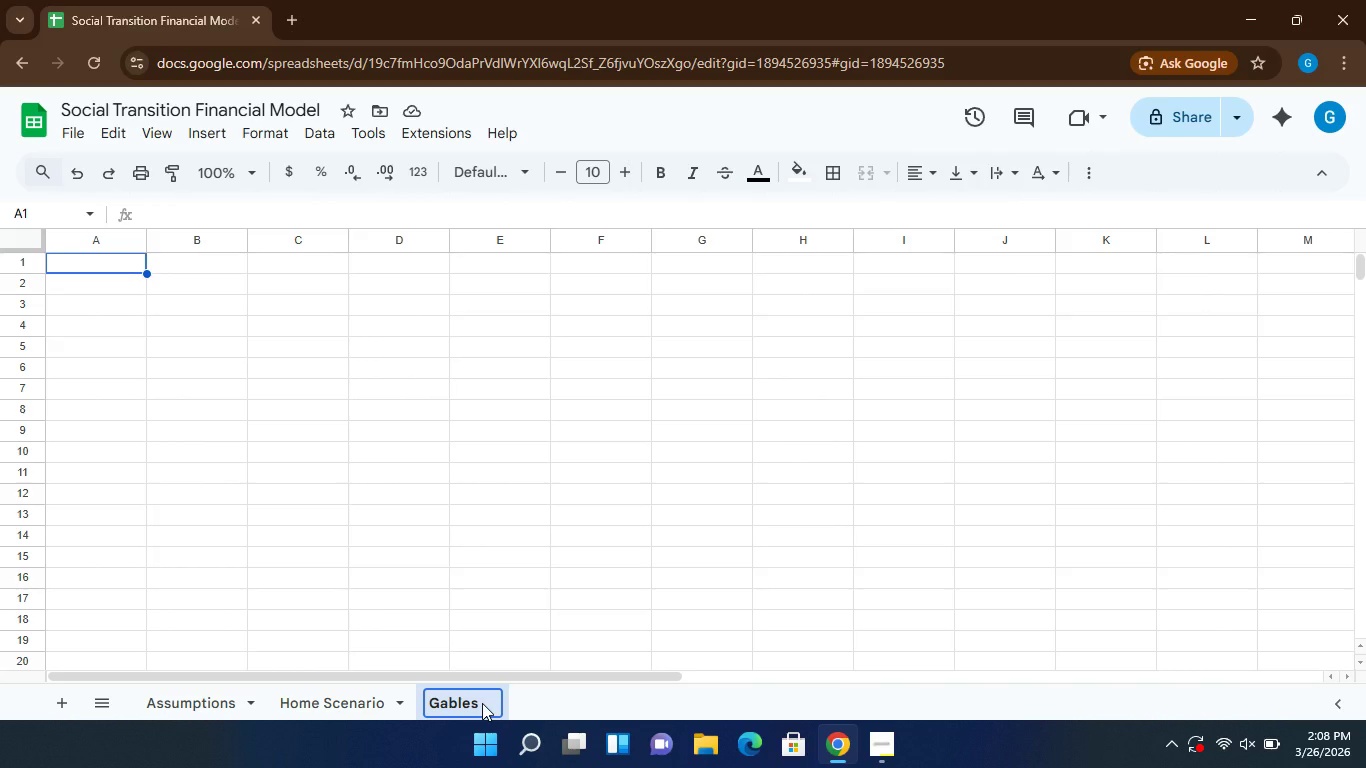 
type( Scenerio)
 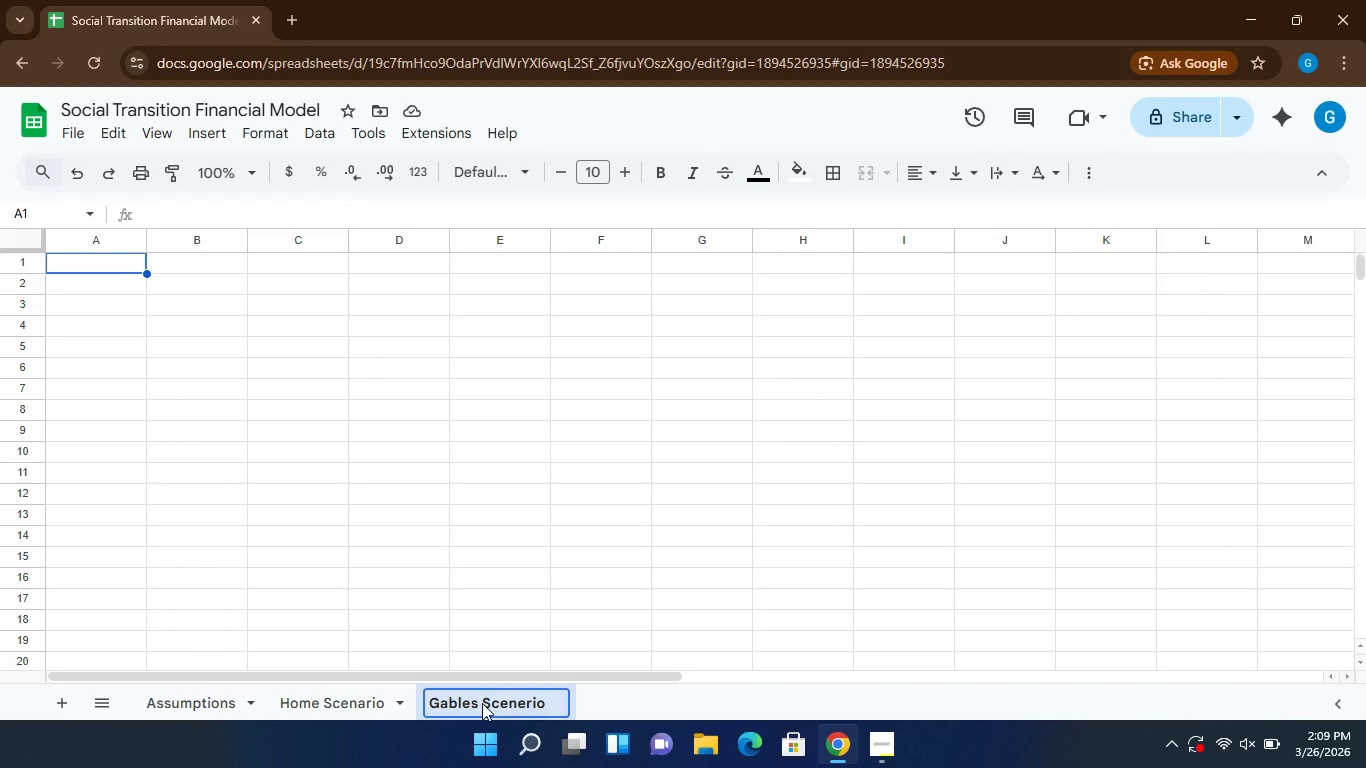 
key(Enter)
 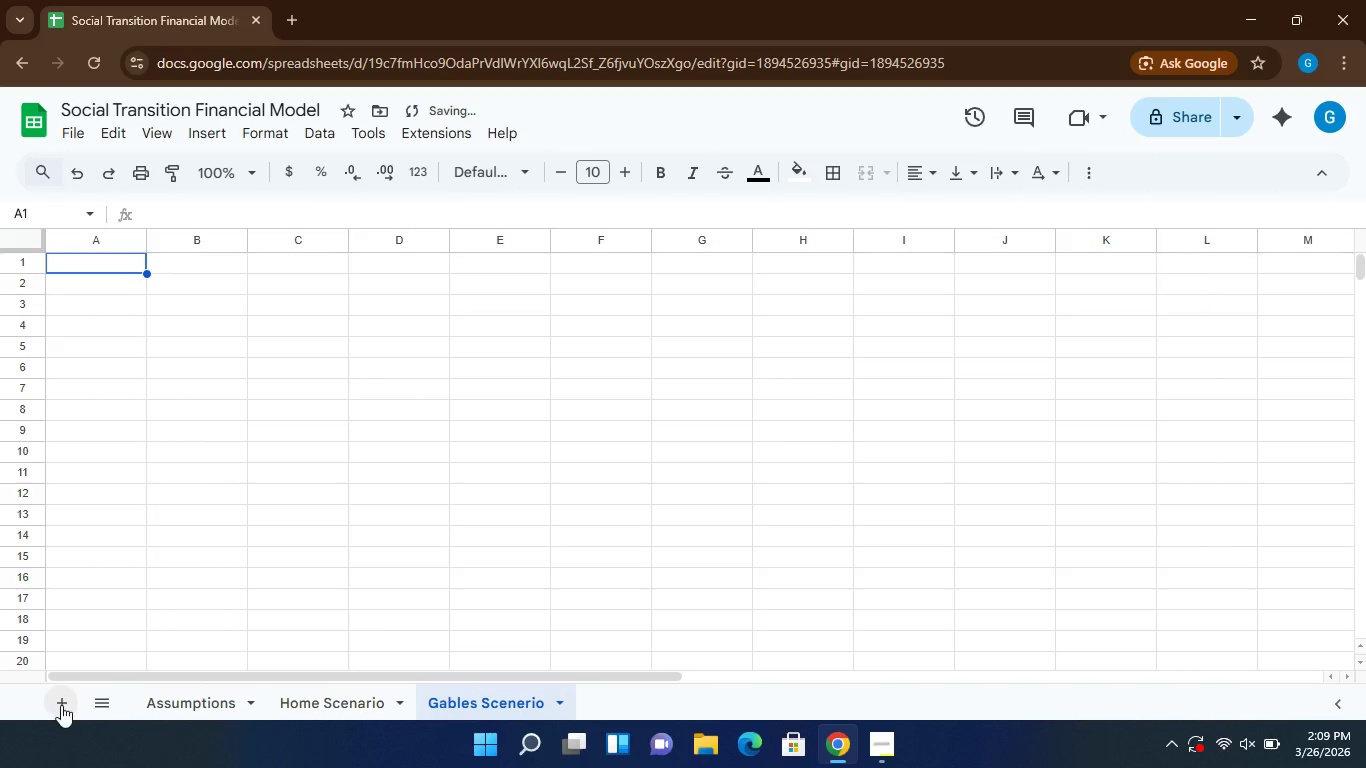 
left_click([61, 705])
 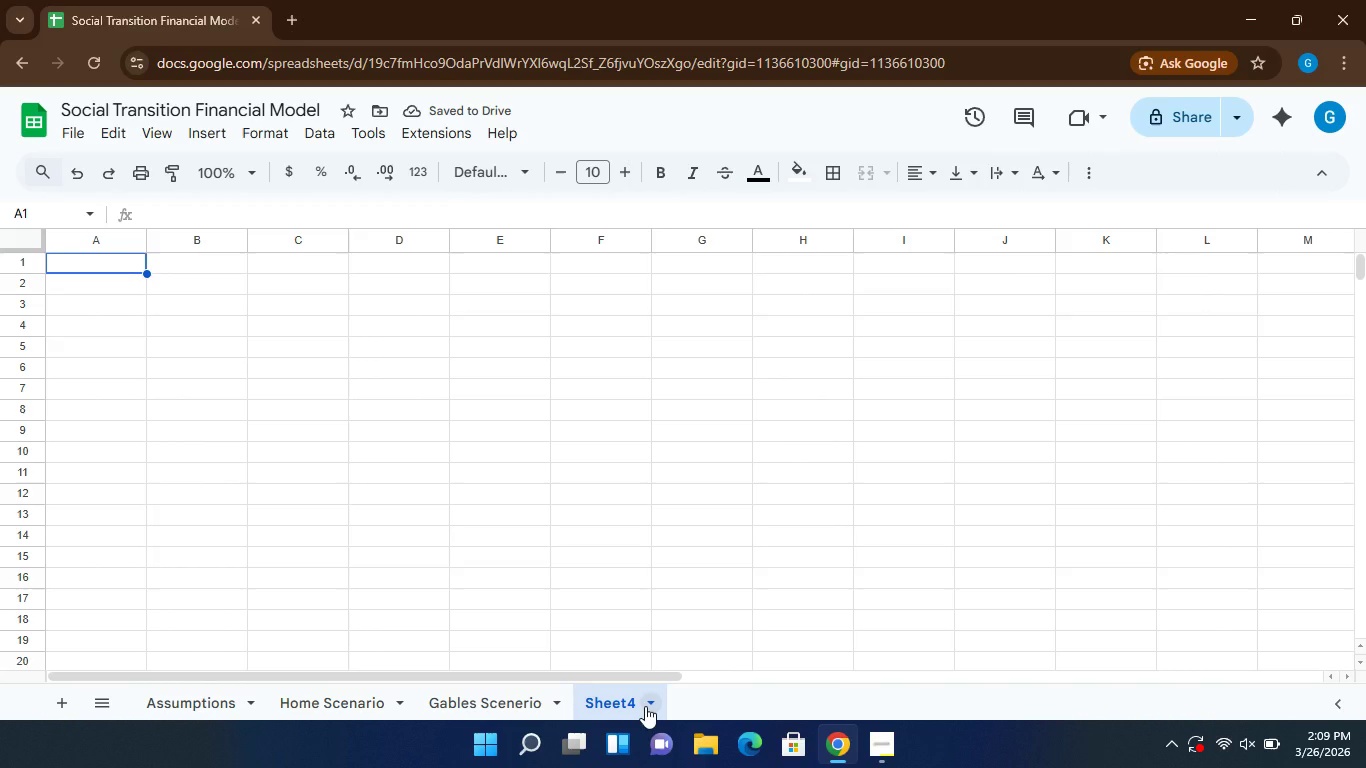 
left_click([645, 706])
 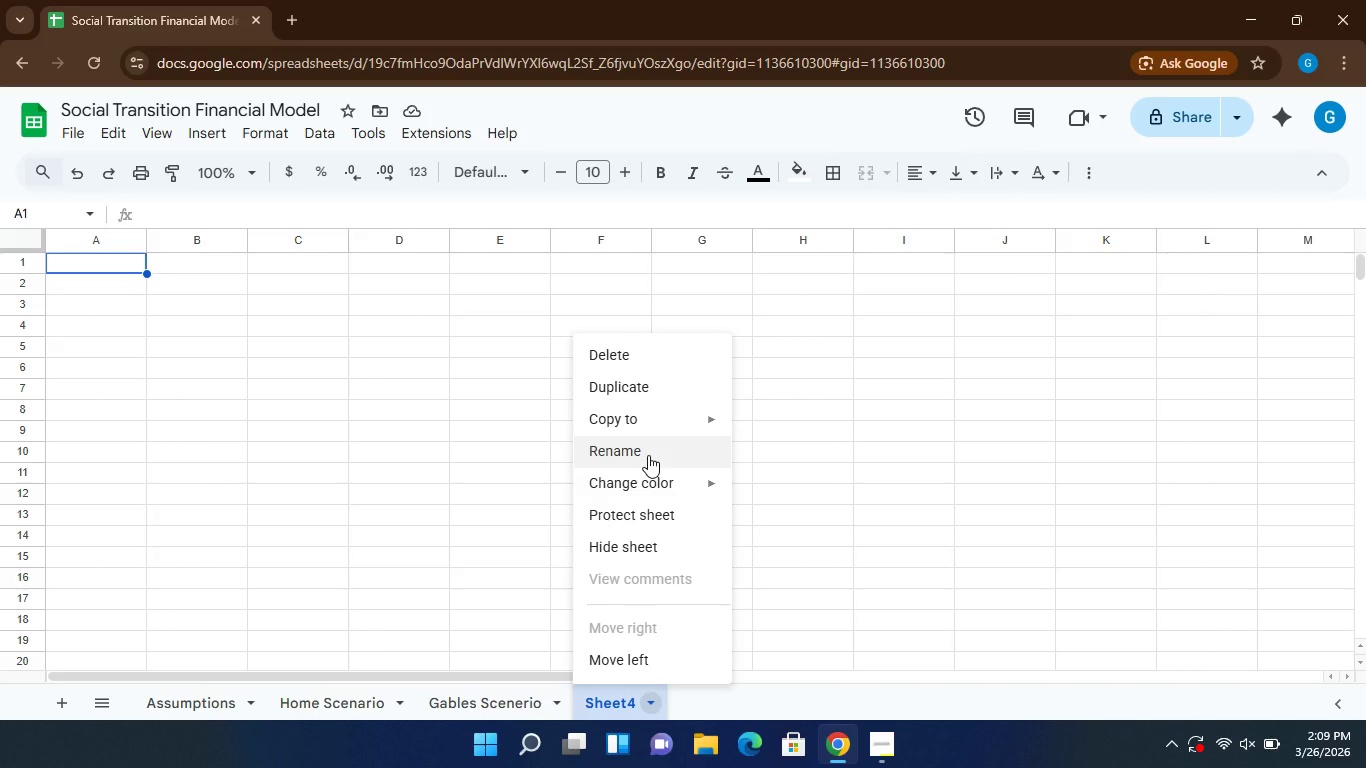 
left_click([648, 455])
 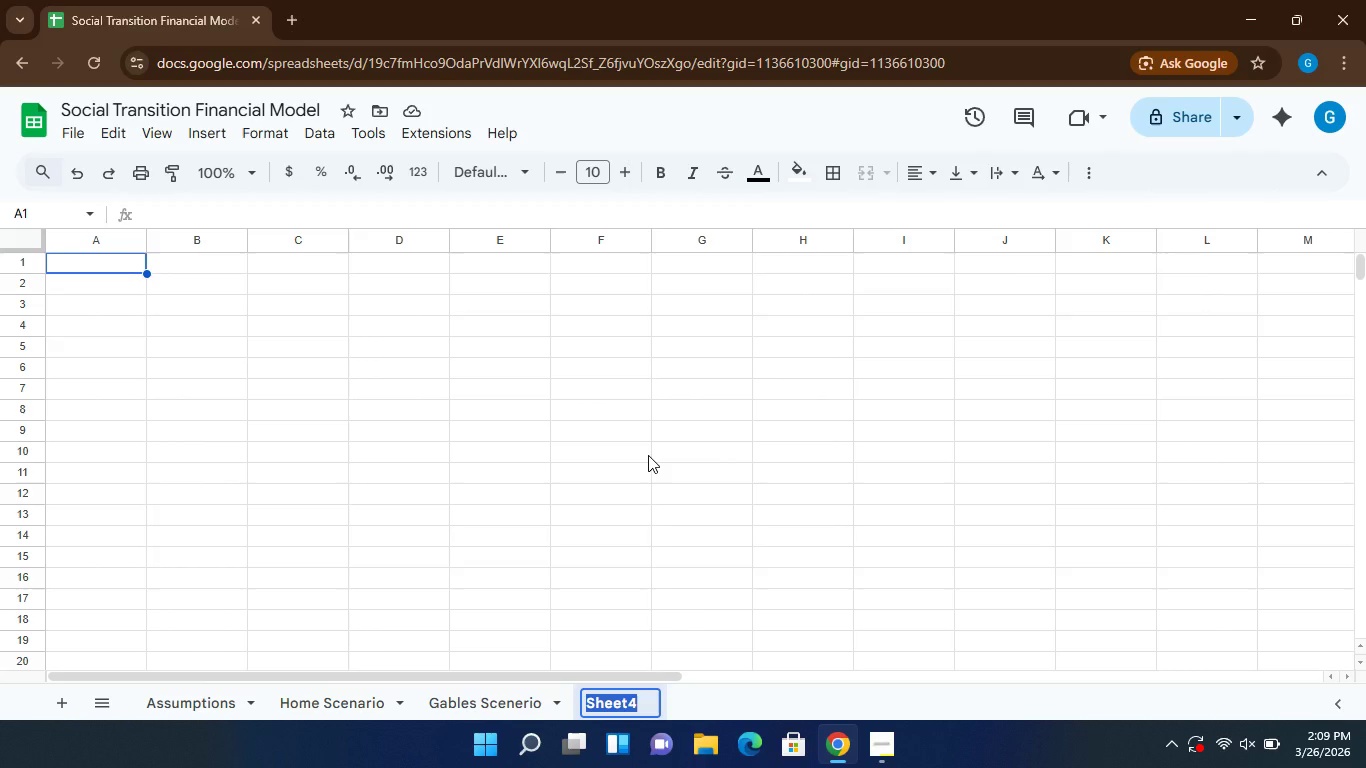 
type(Comparison)
 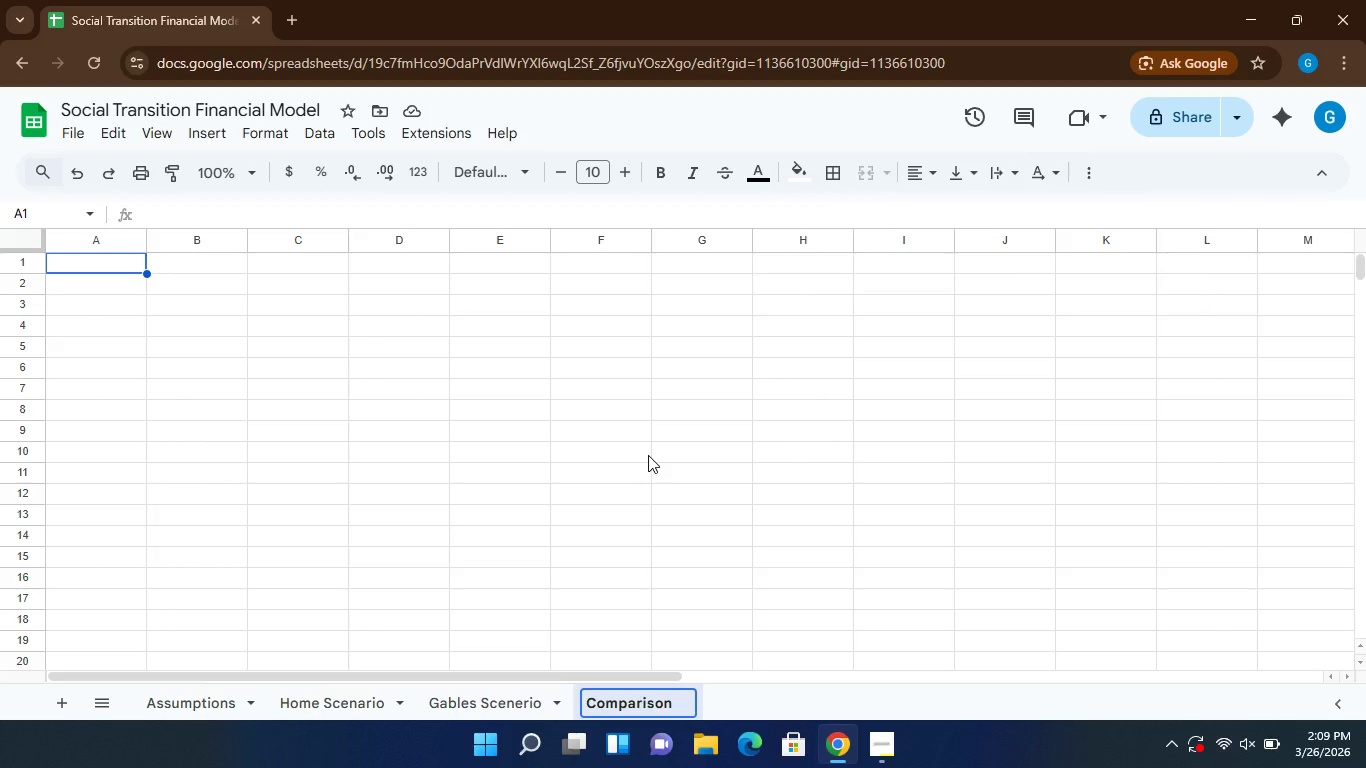 
key(Enter)
 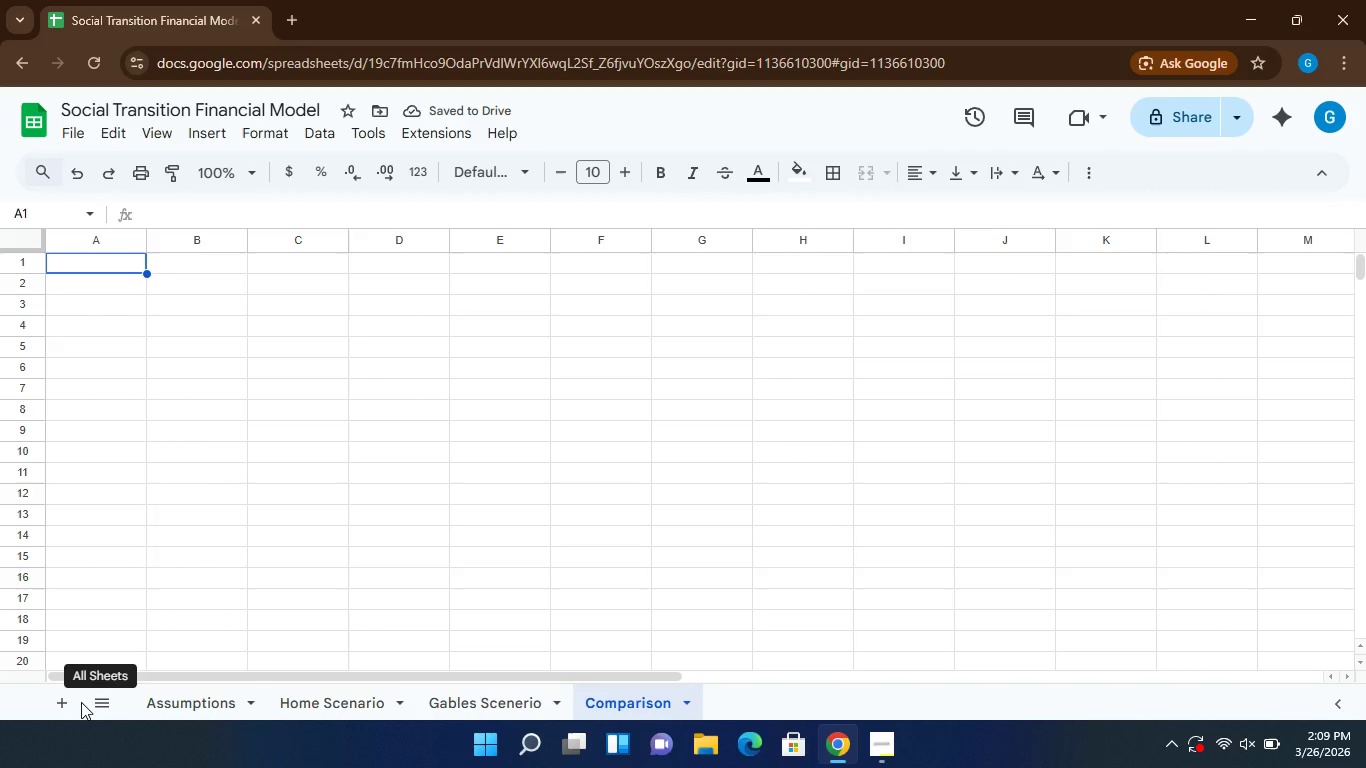 
left_click([64, 707])
 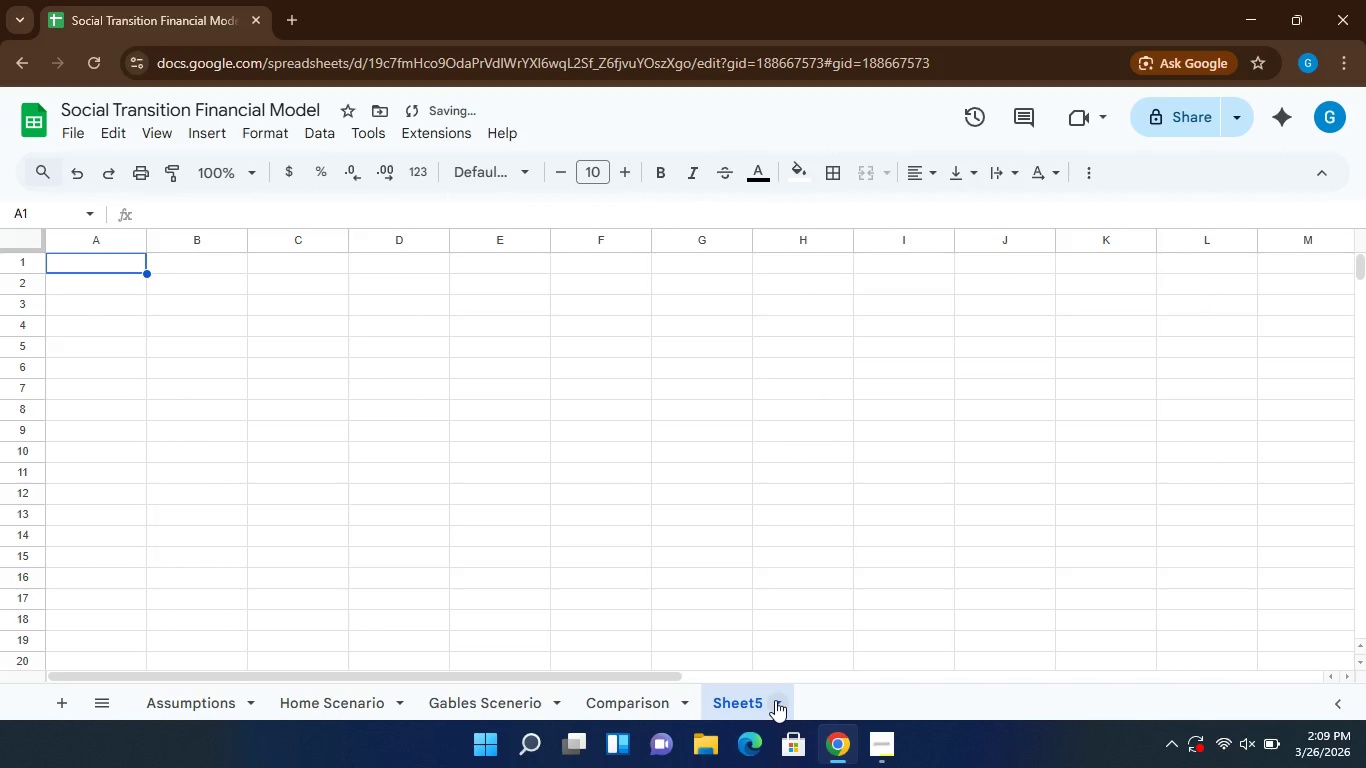 
left_click([775, 700])
 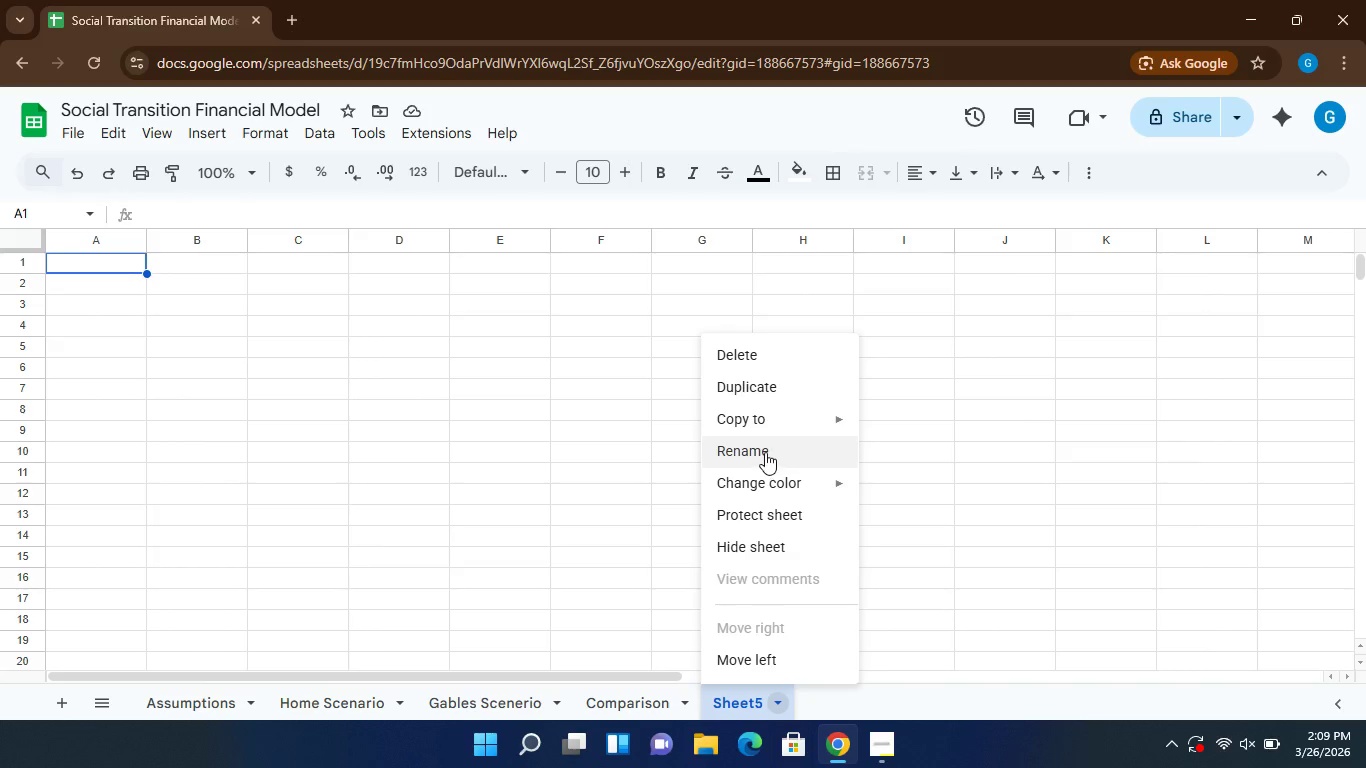 
wait(5.62)
 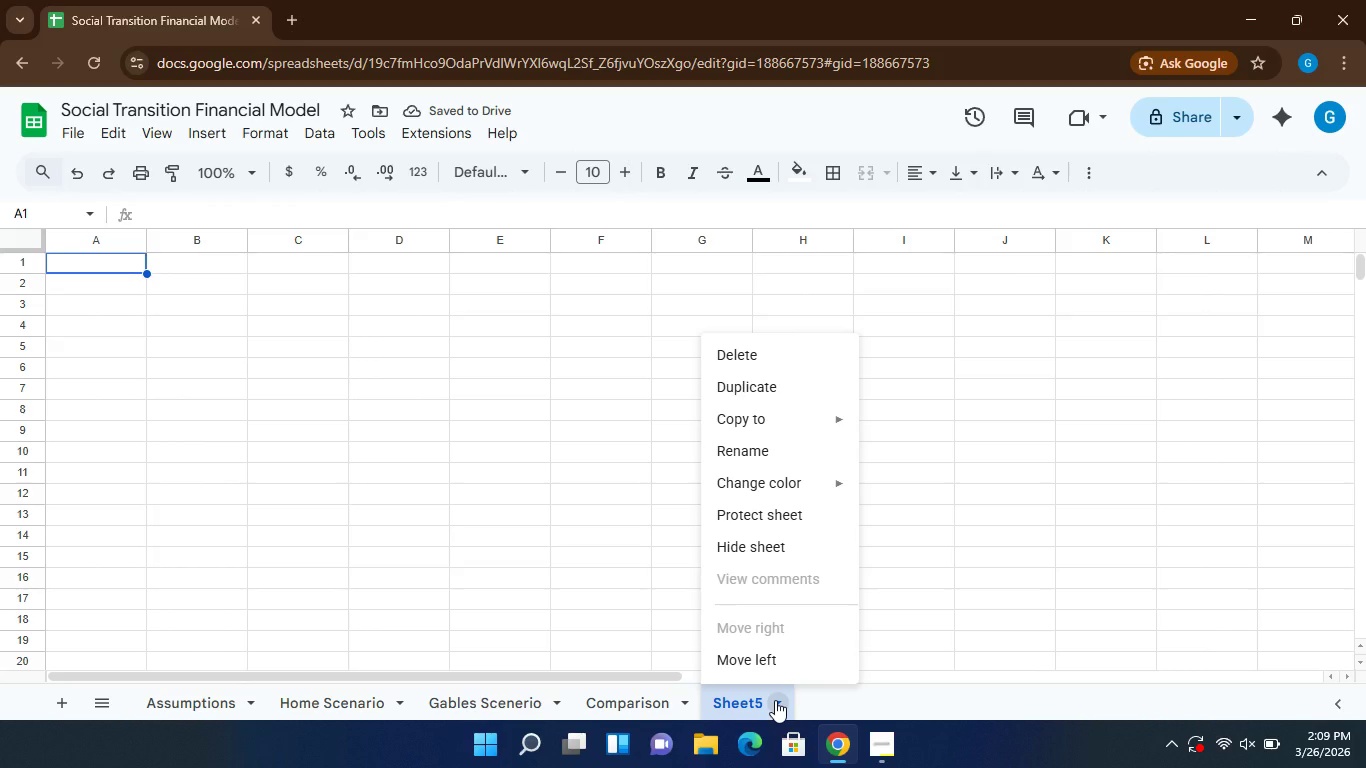 
left_click([765, 452])
 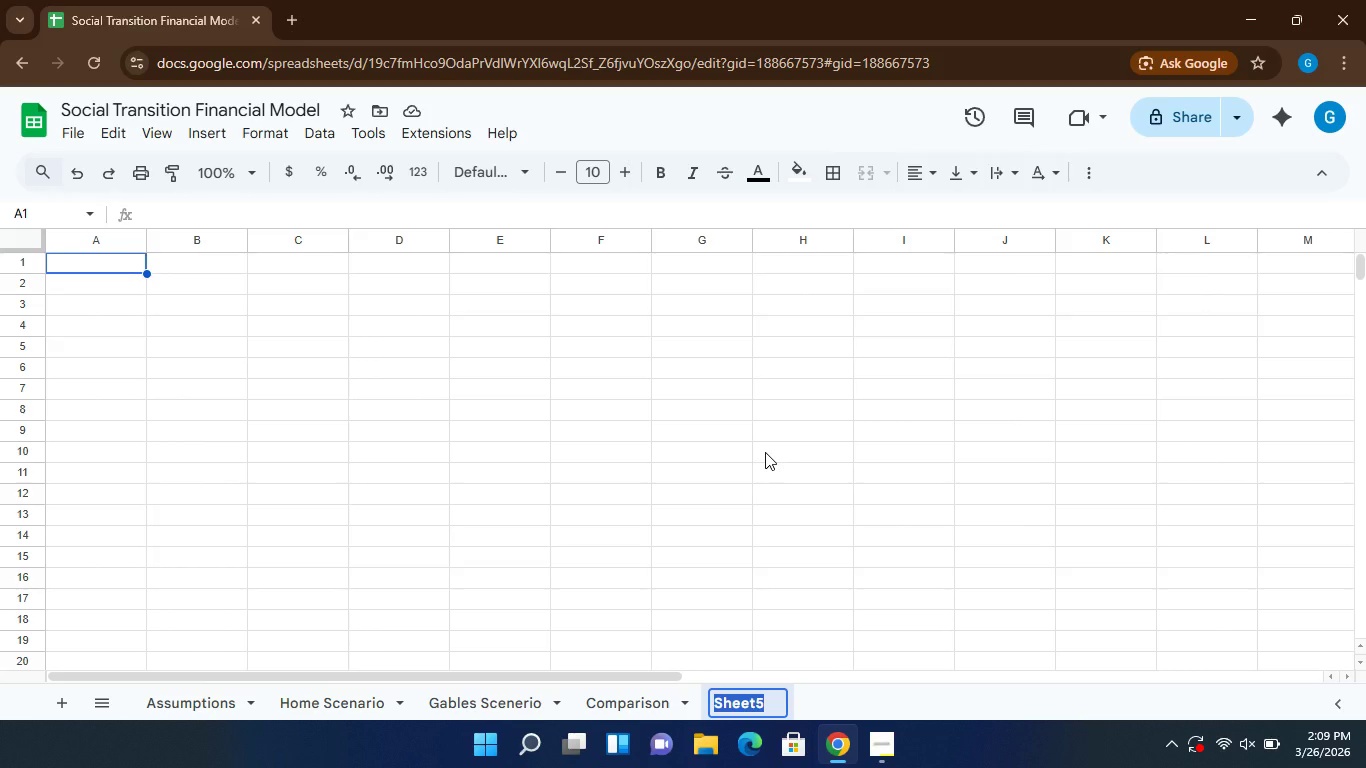 
type(DSBARD)
 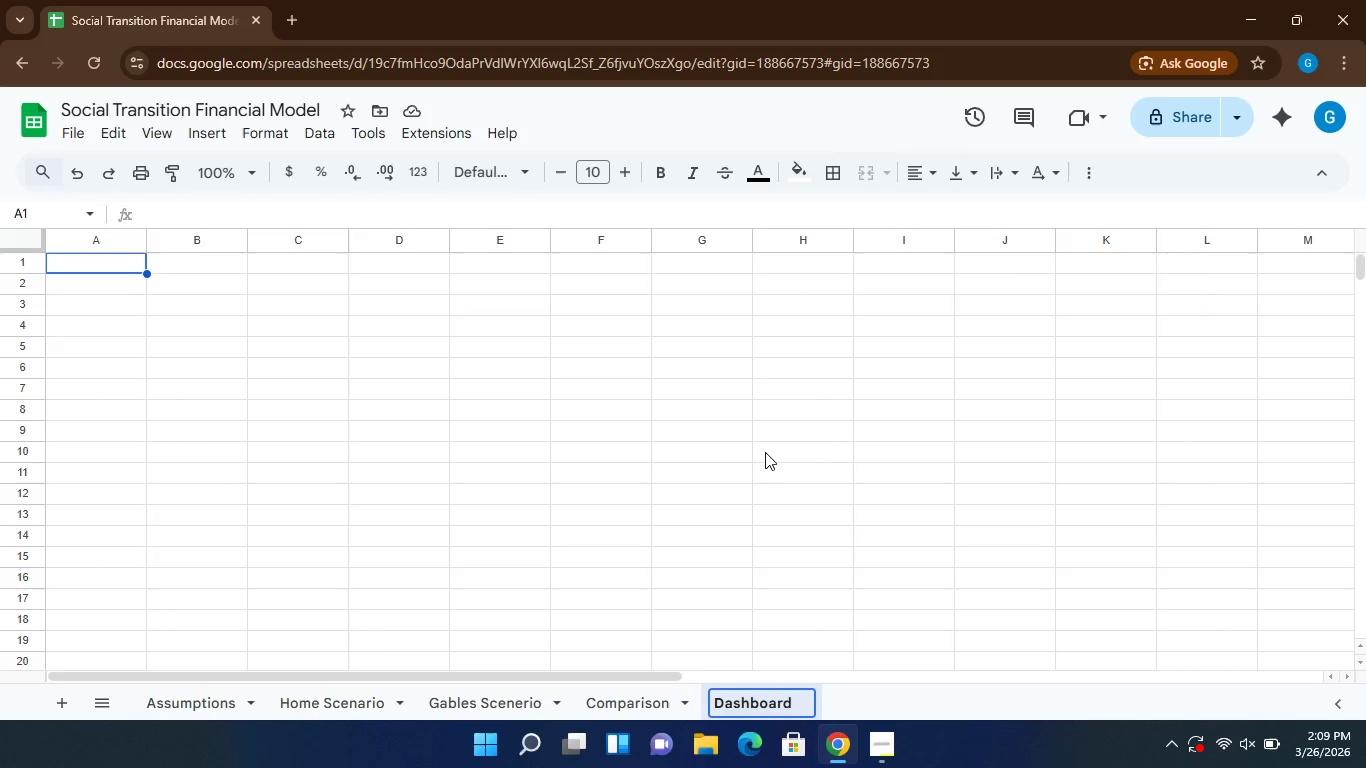 
hold_key(key=CapsLock, duration=0.31)
 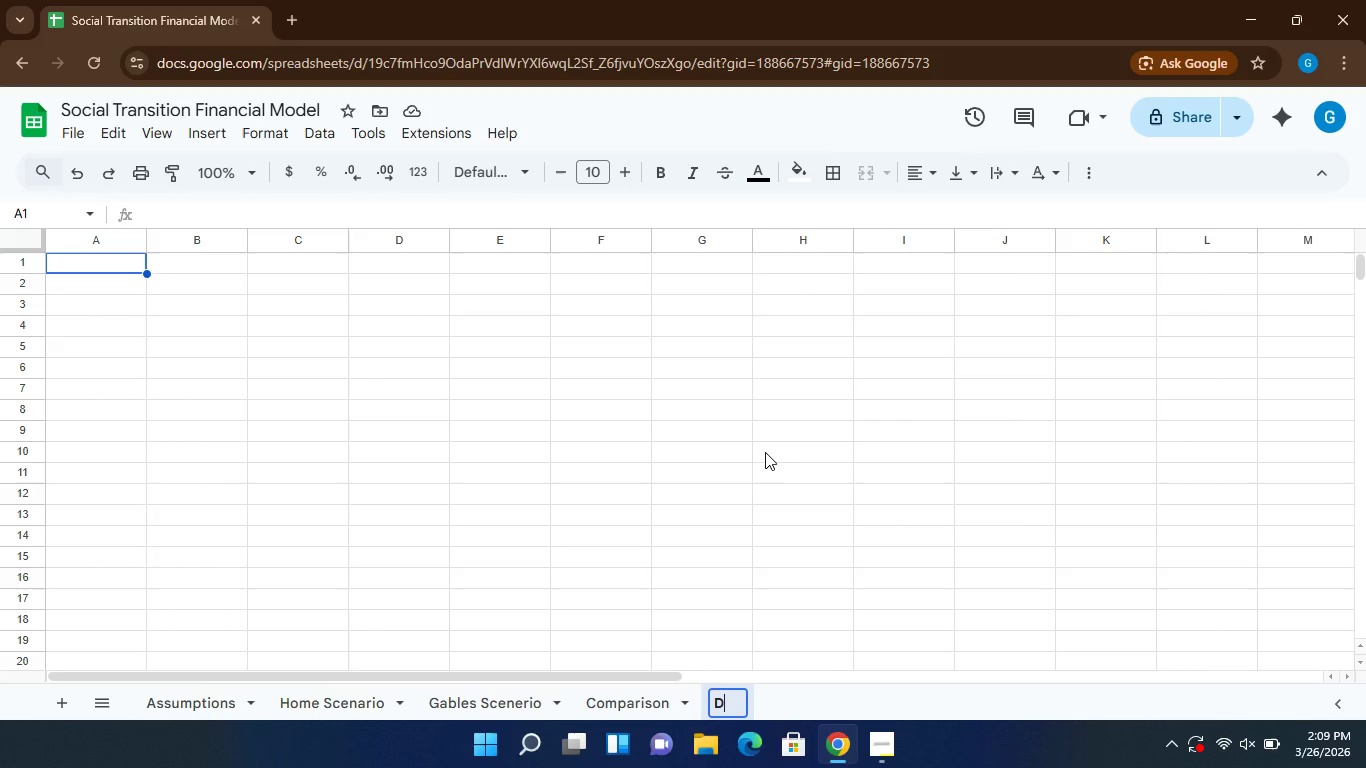 
hold_key(key=H, duration=0.31)
 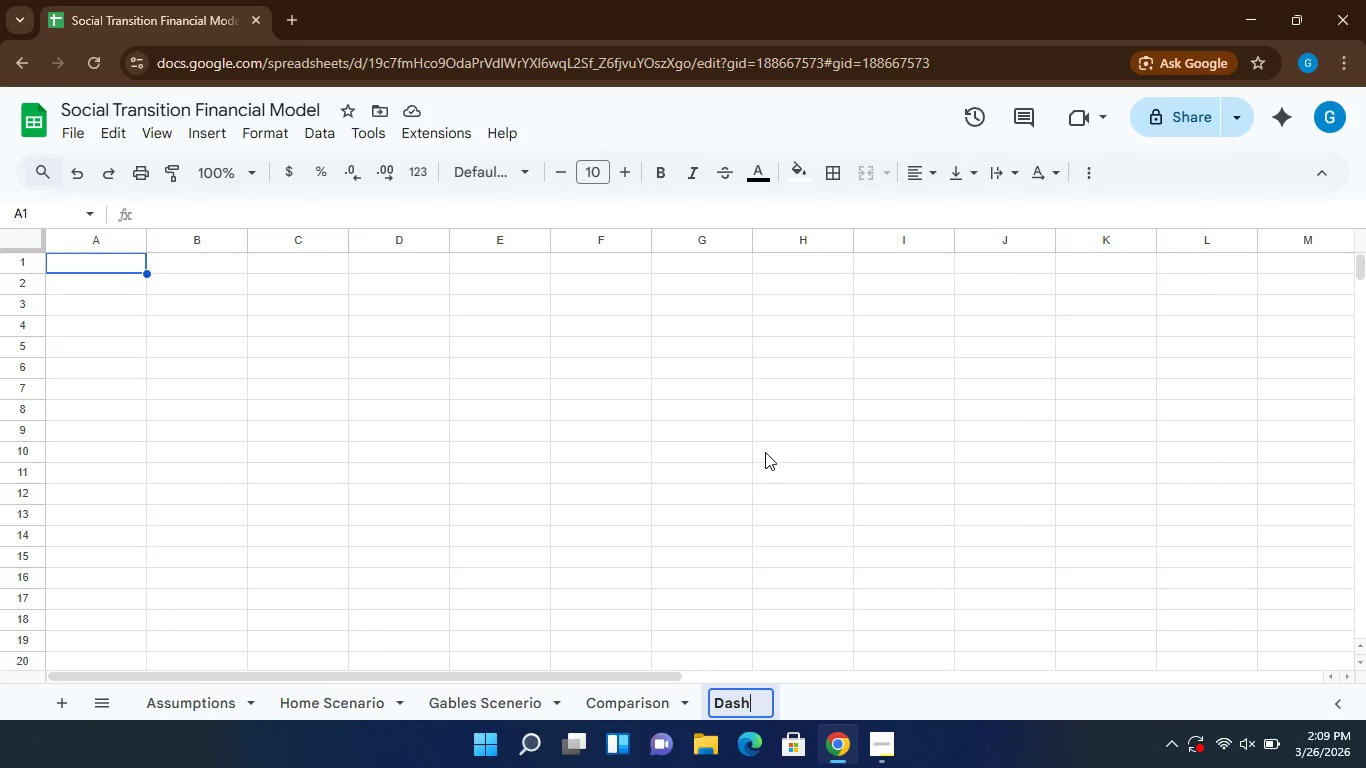 
hold_key(key=O, duration=0.31)
 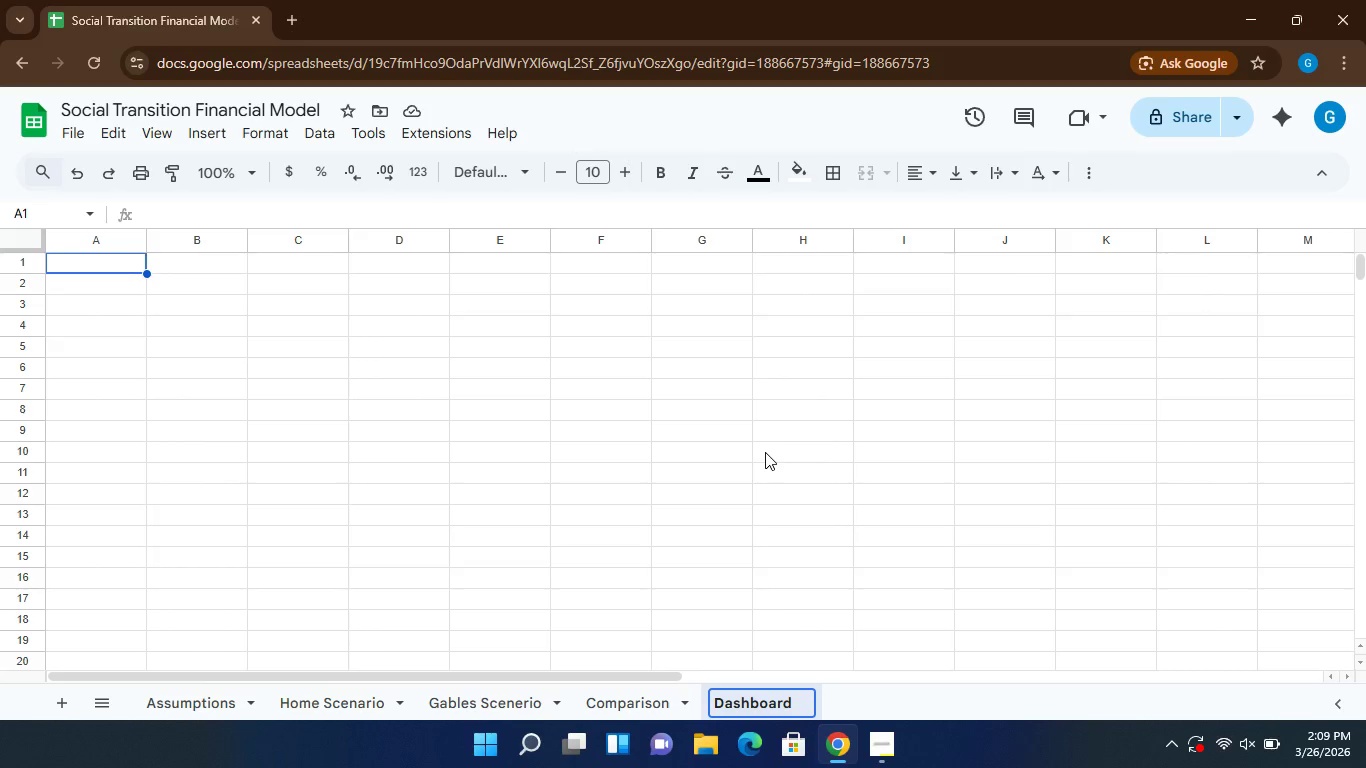 
wait(6.59)
 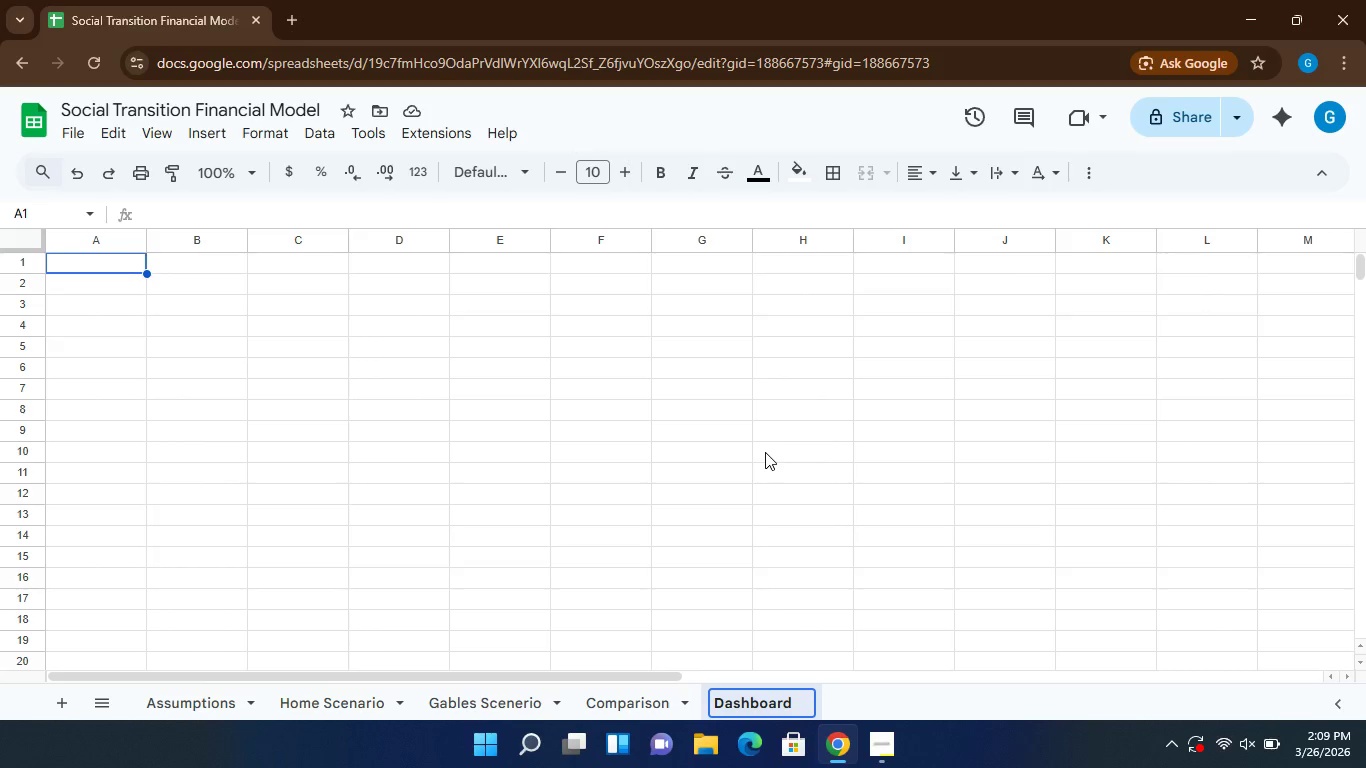 
left_click([201, 705])
 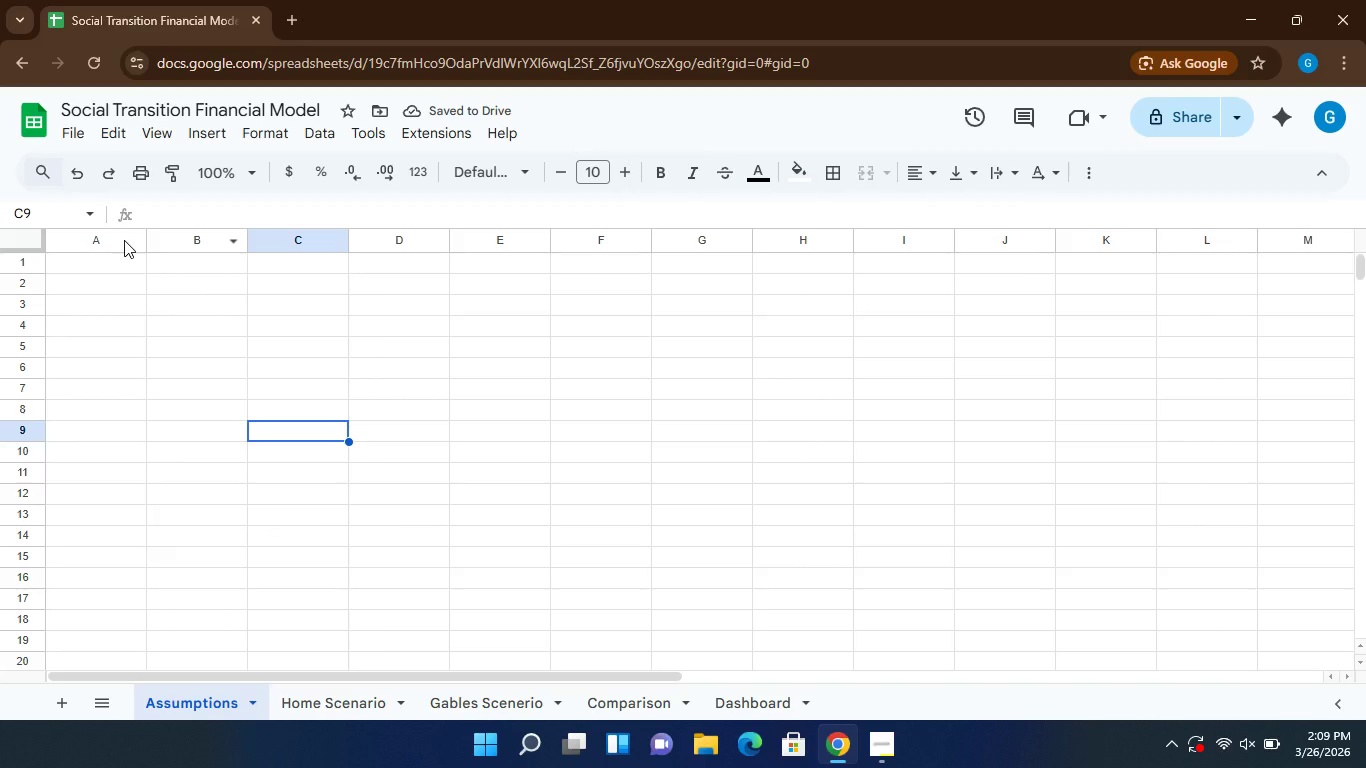 
wait(9.17)
 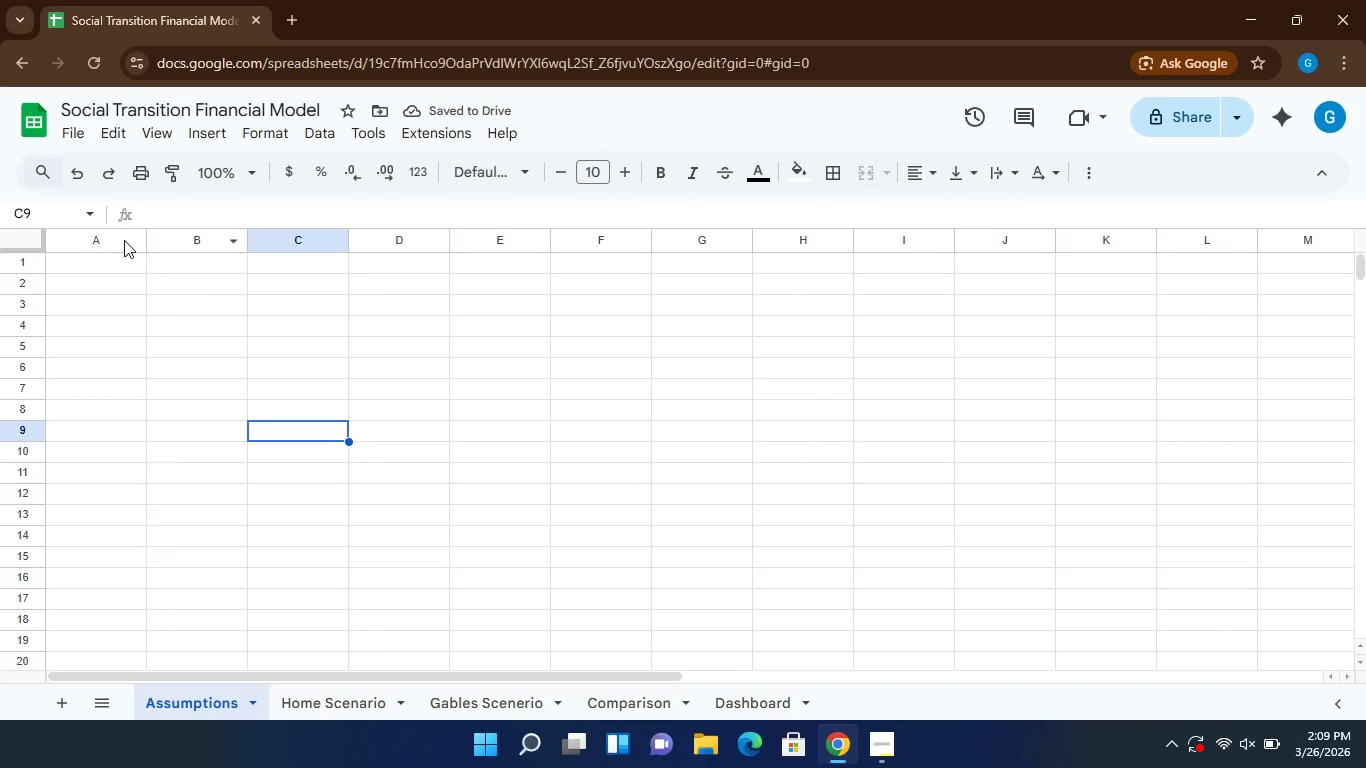 
left_click([105, 261])
 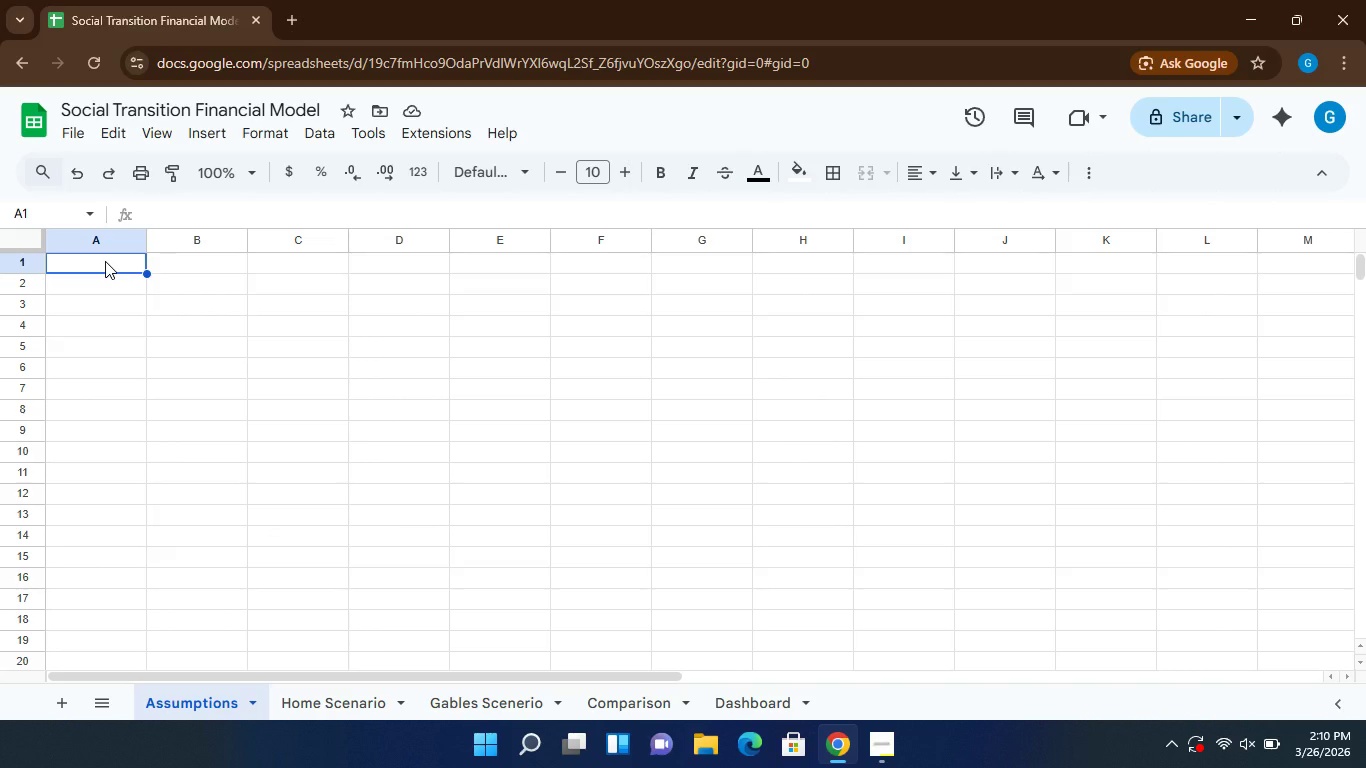 
wait(5.69)
 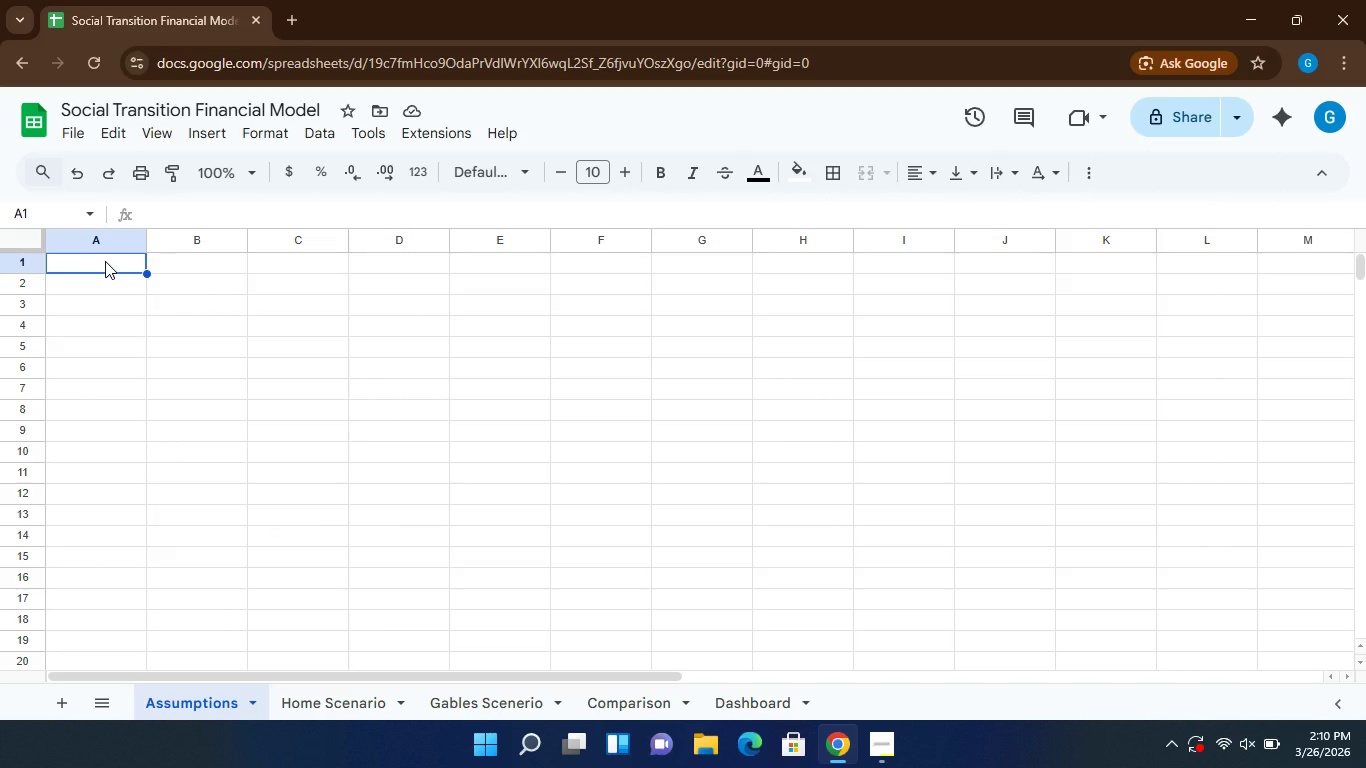 
type(Client Name)
 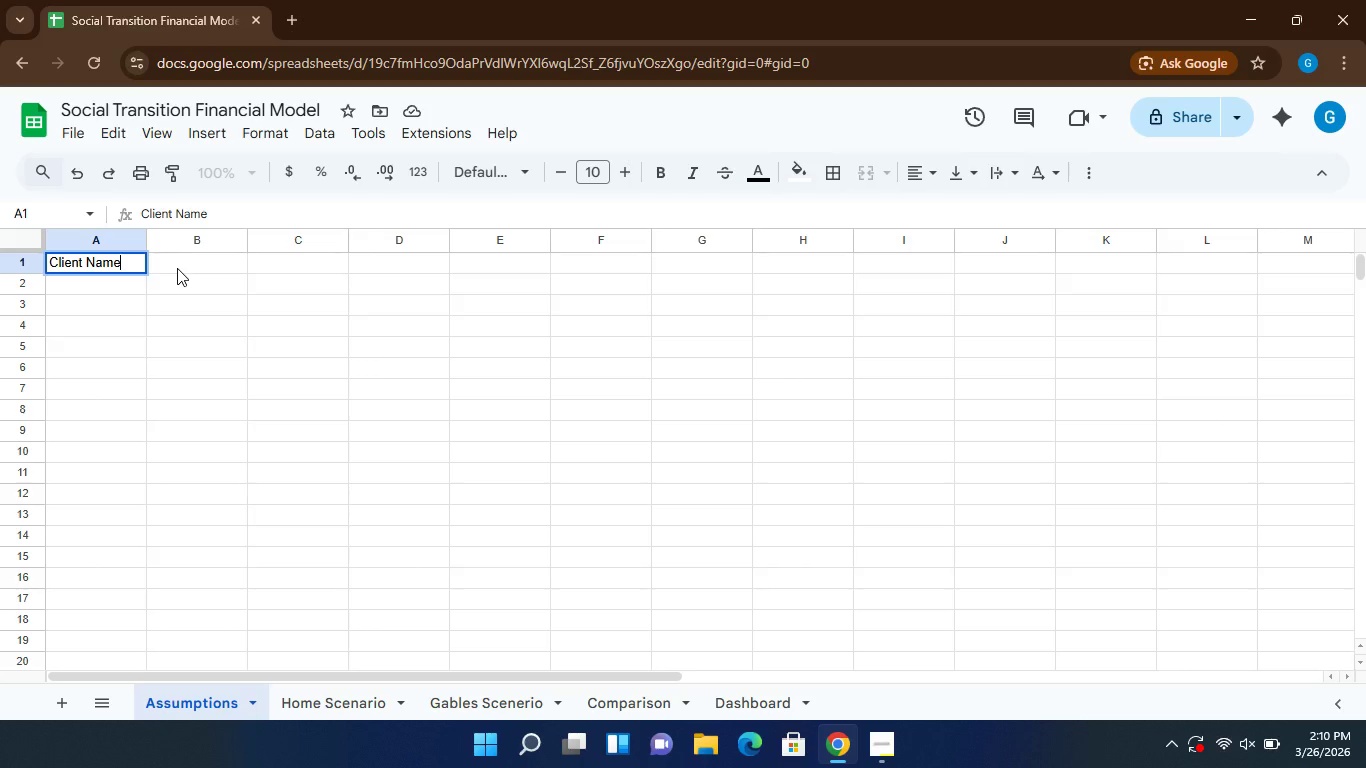 
left_click([177, 268])
 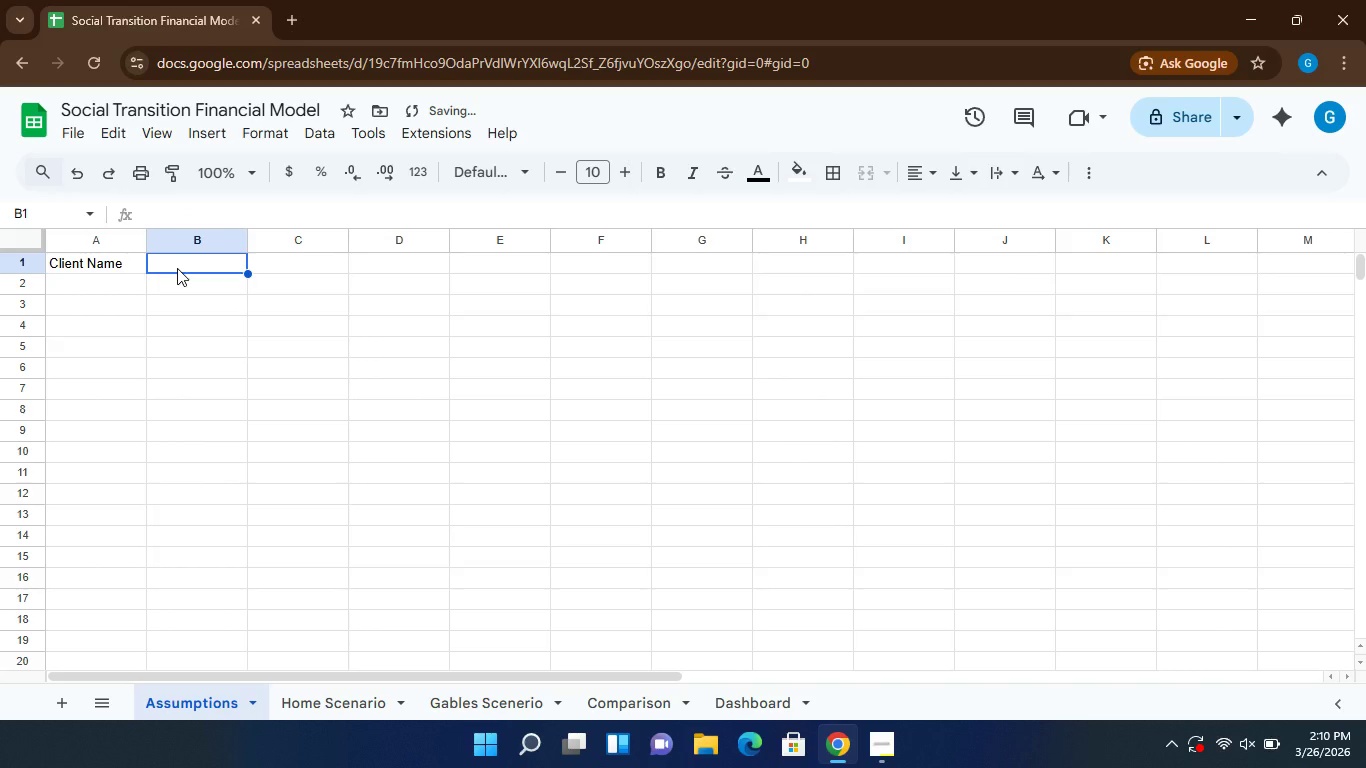 
type(Age)
 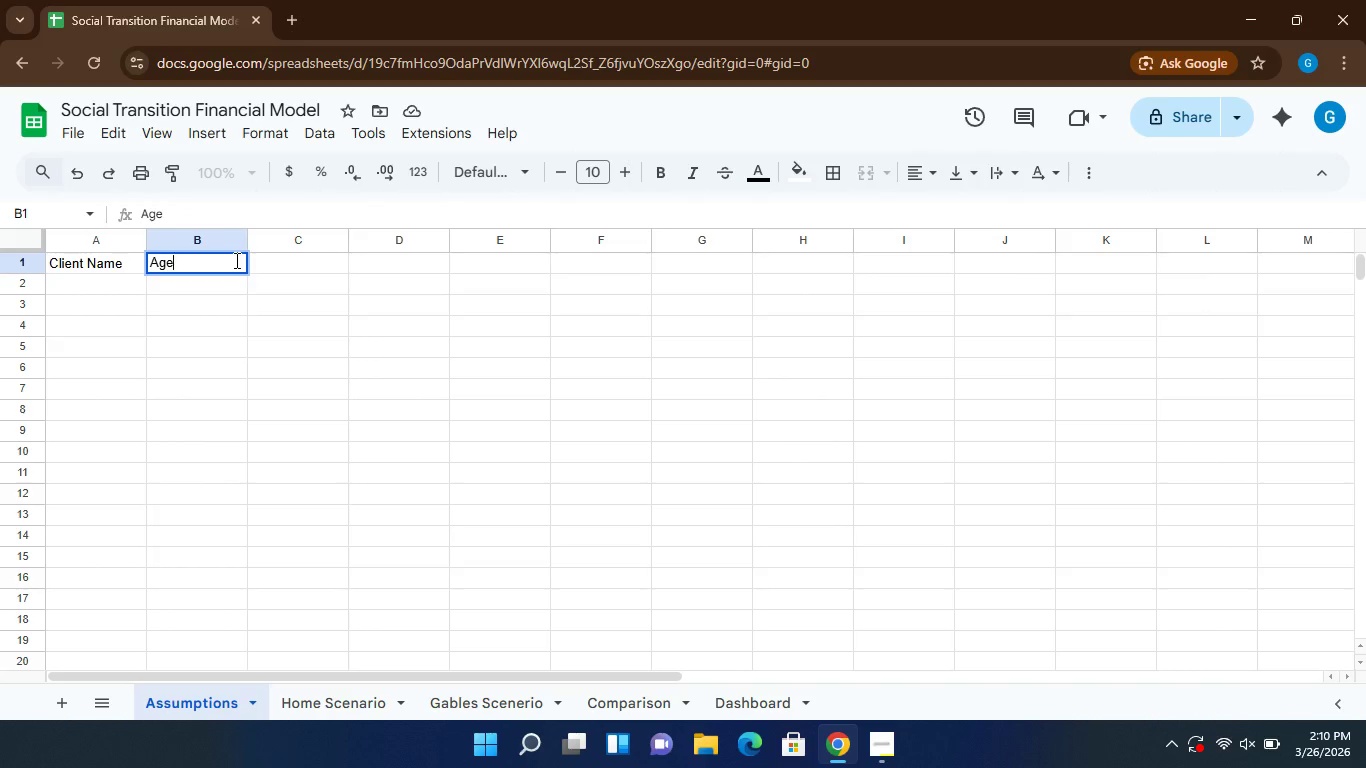 
wait(10.17)
 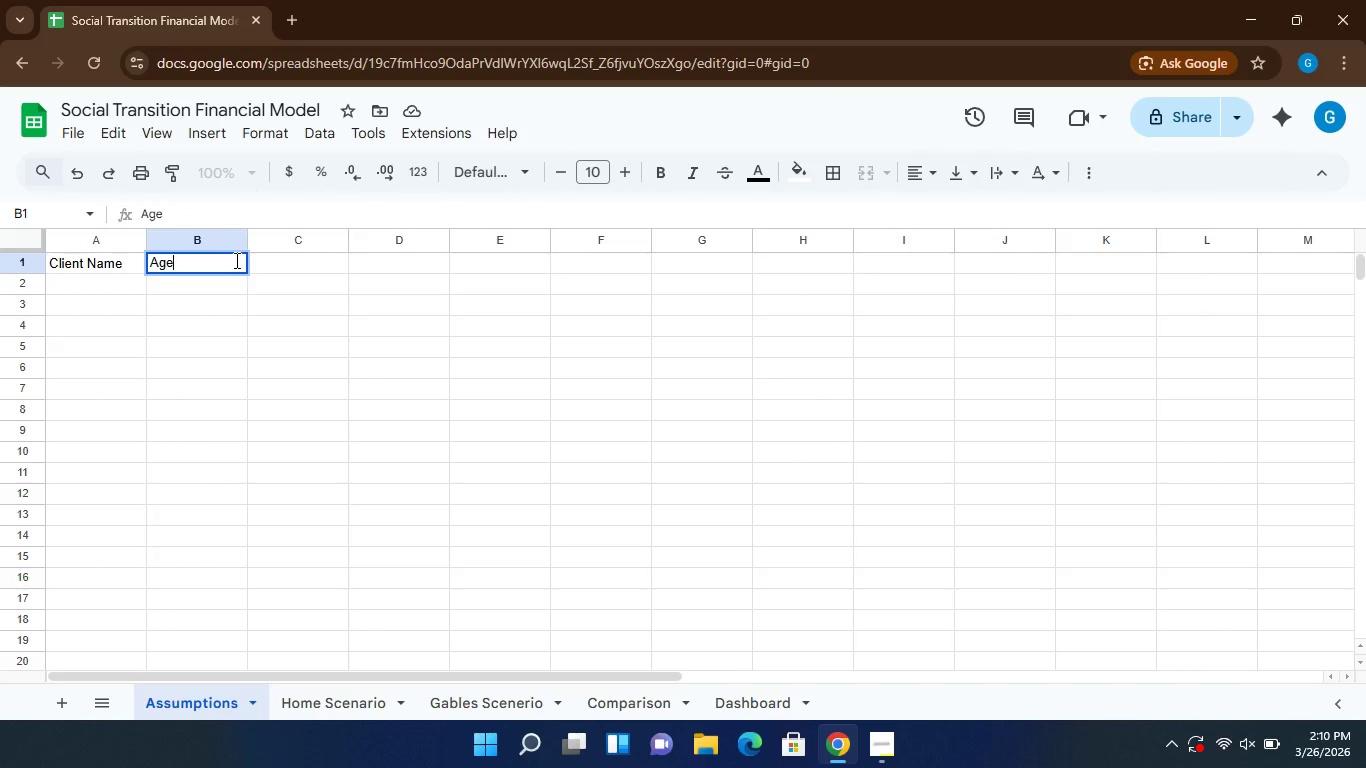 
left_click([125, 264])
 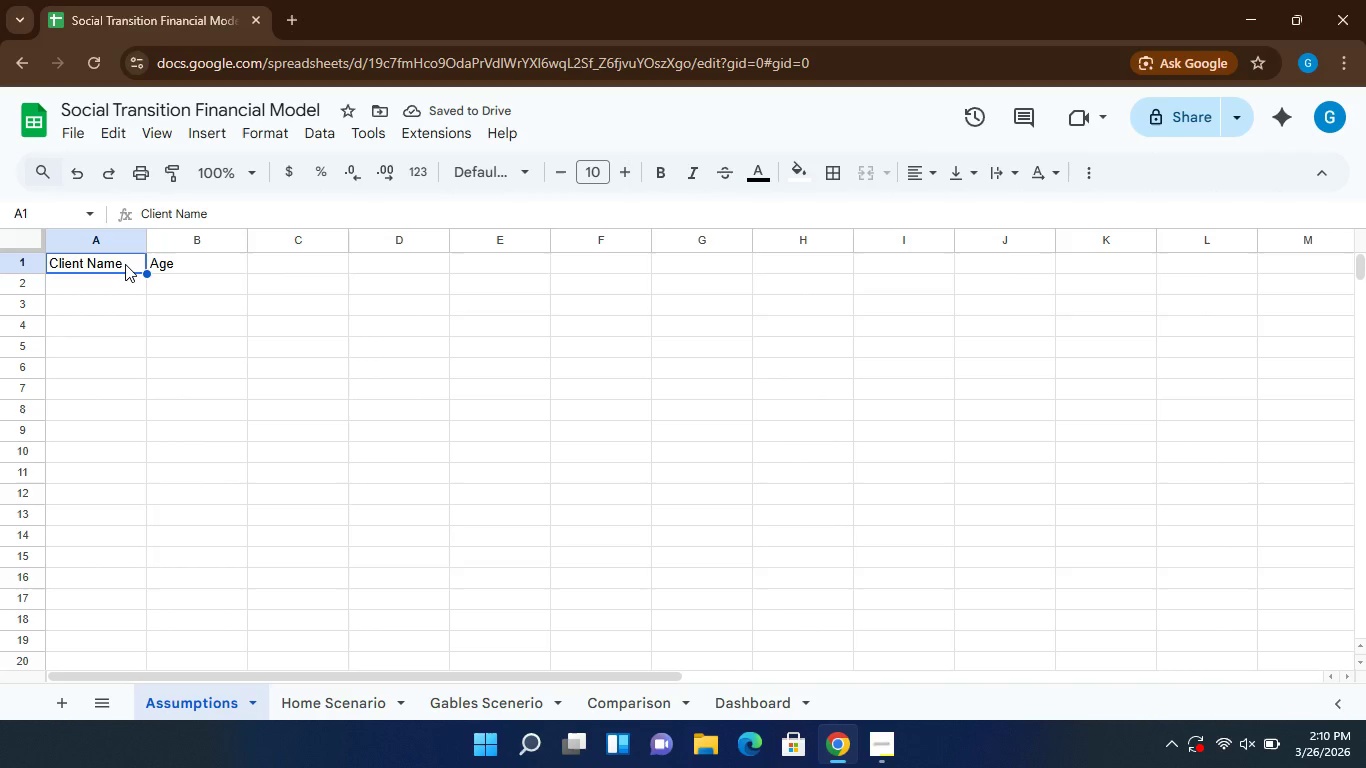 
type(Client Profile)
 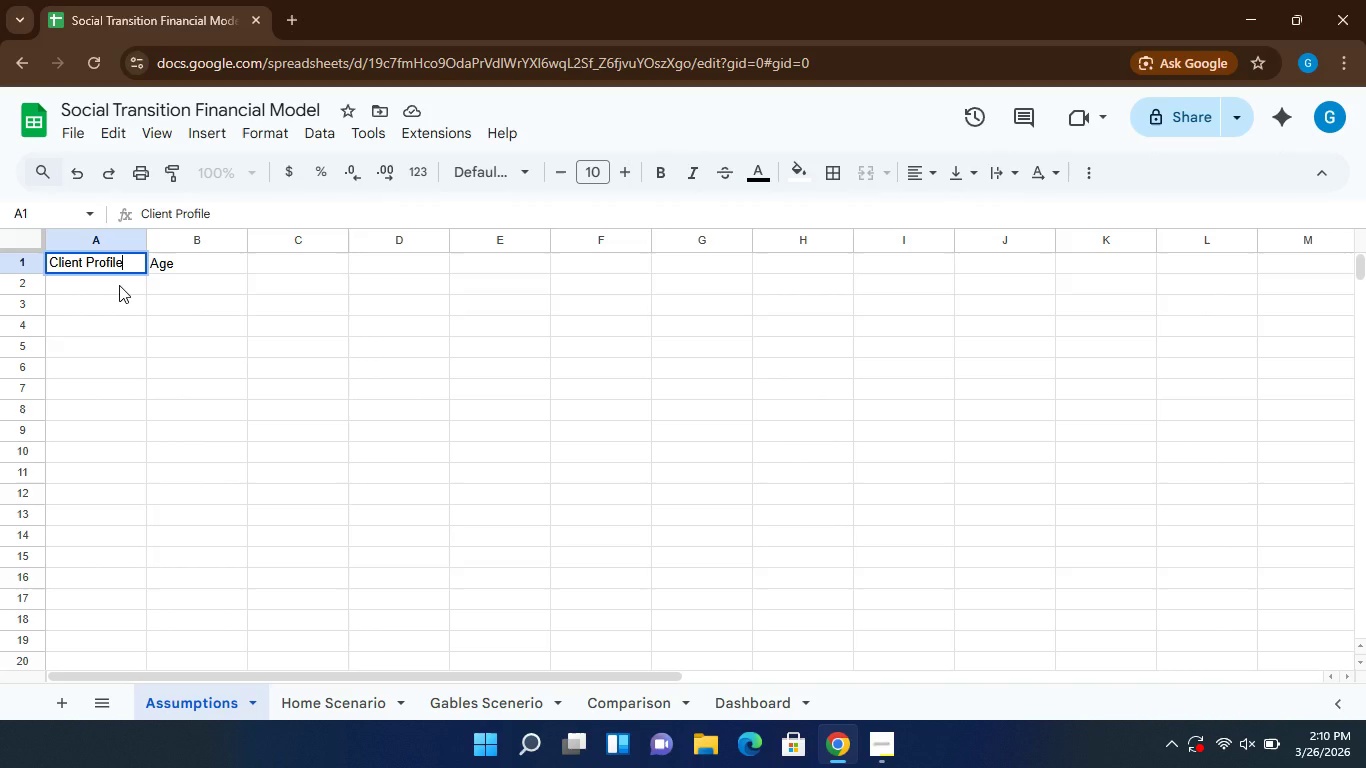 
left_click([119, 285])
 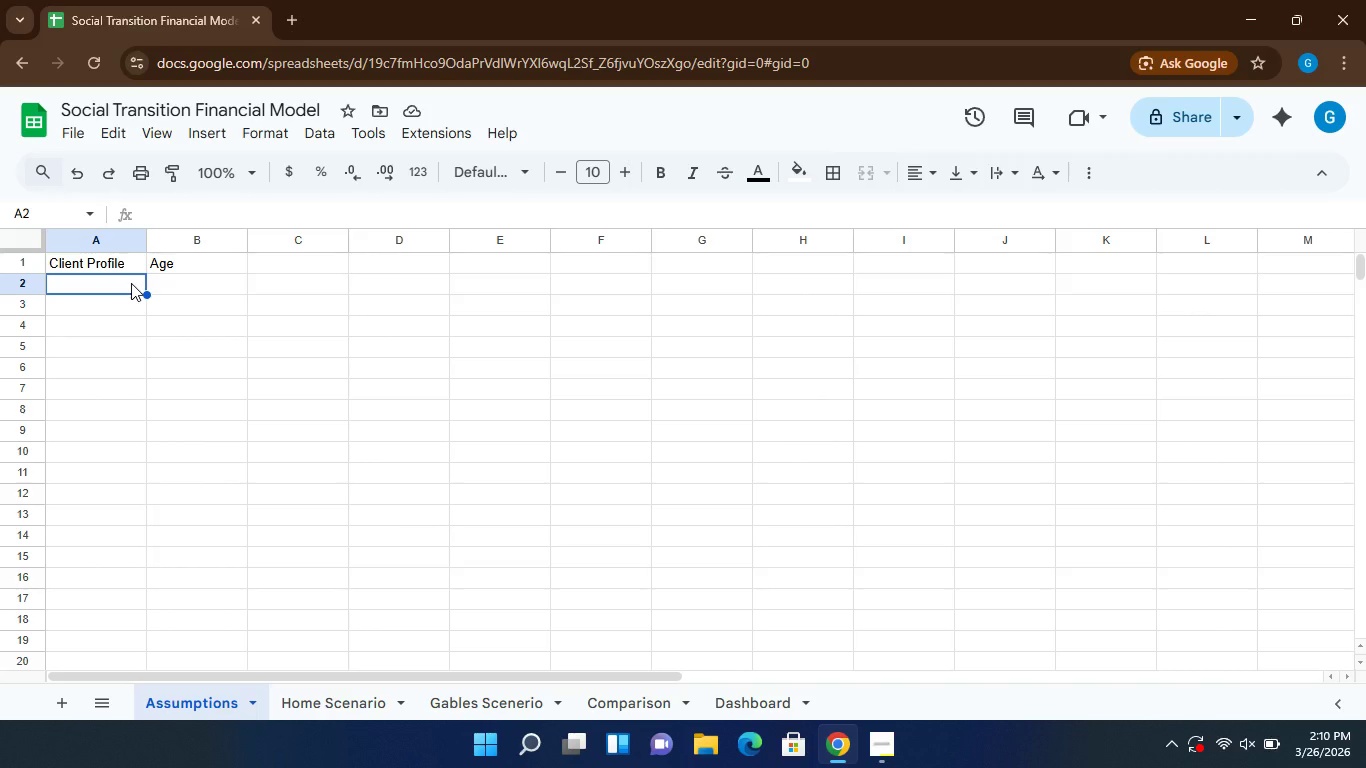 
wait(12.72)
 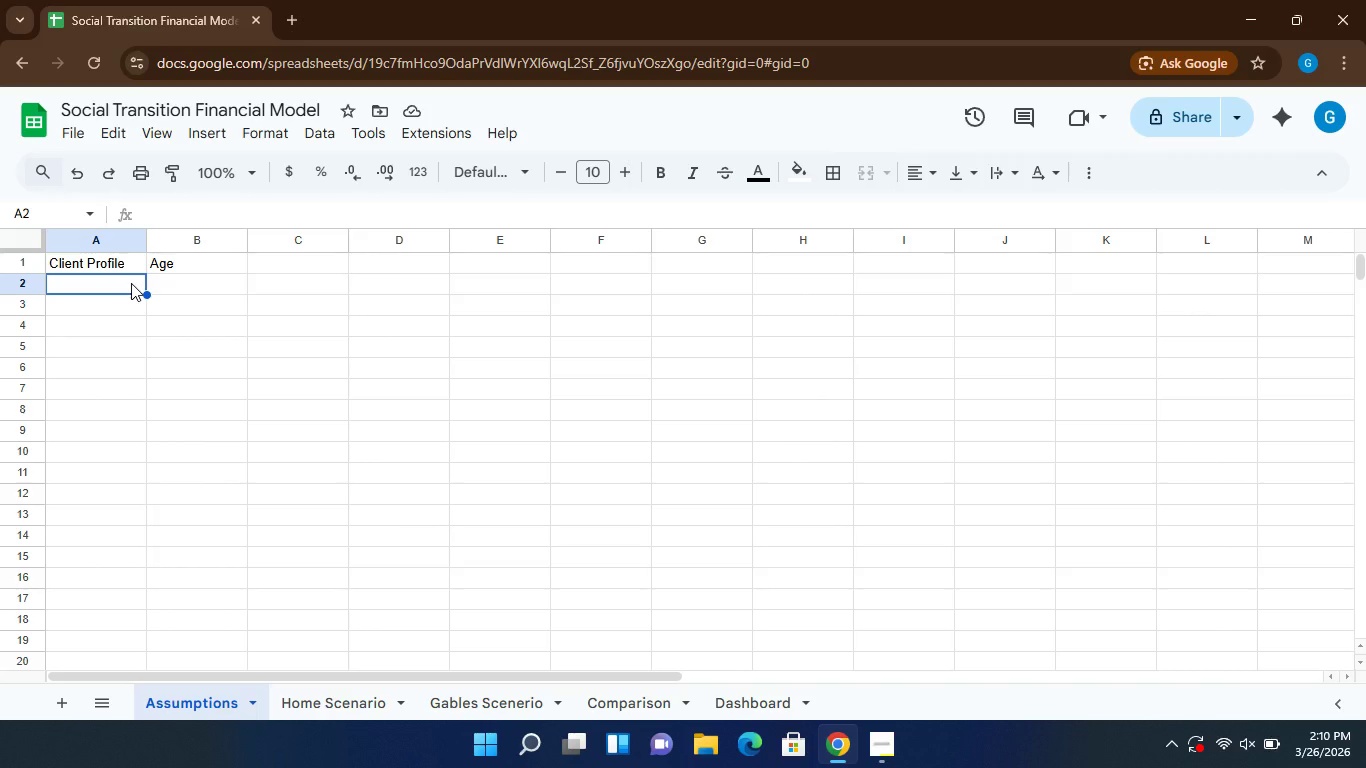 
left_click([188, 262])
 